 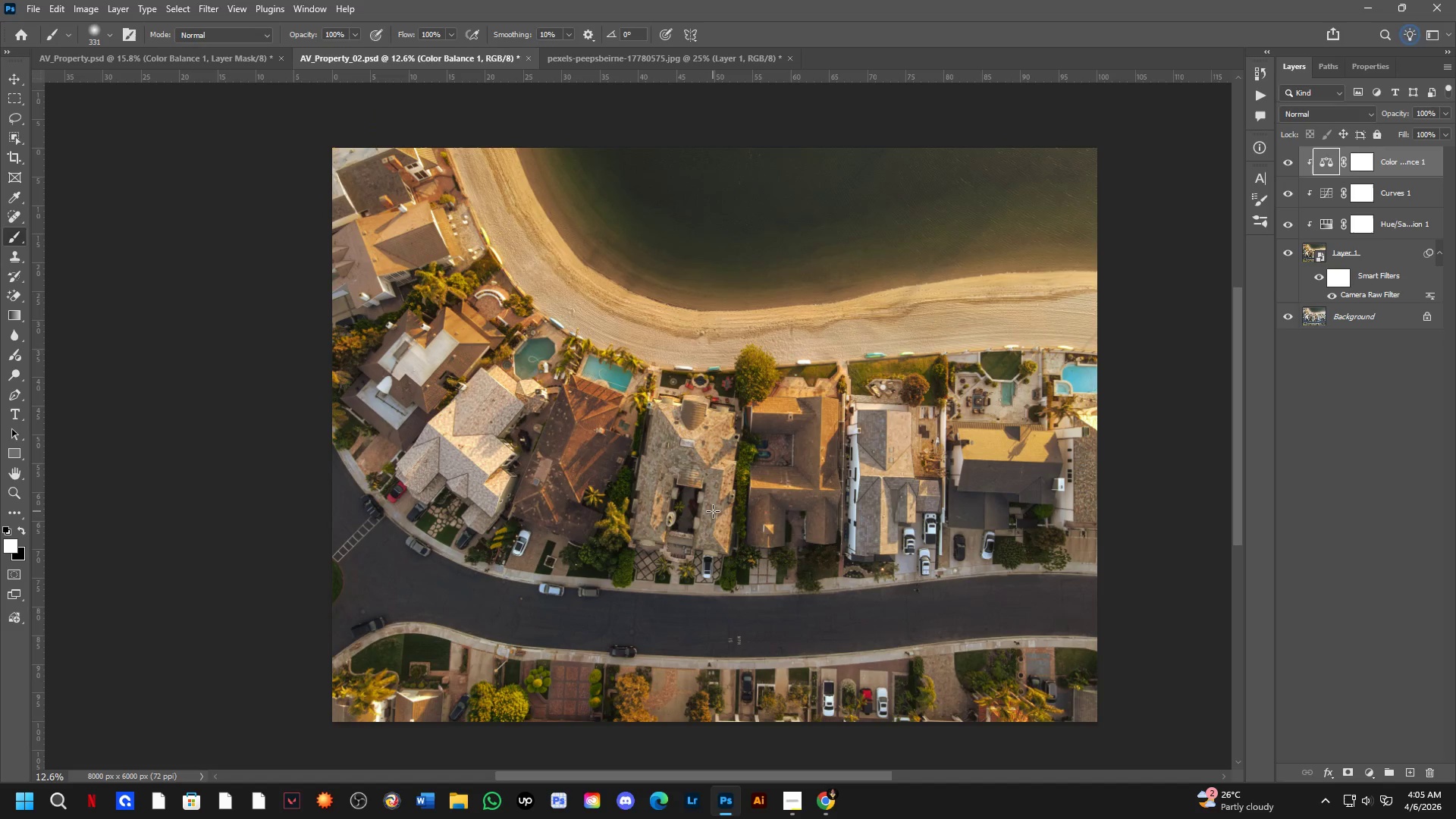 
left_click_drag(start_coordinate=[721, 503], to_coordinate=[721, 487])
 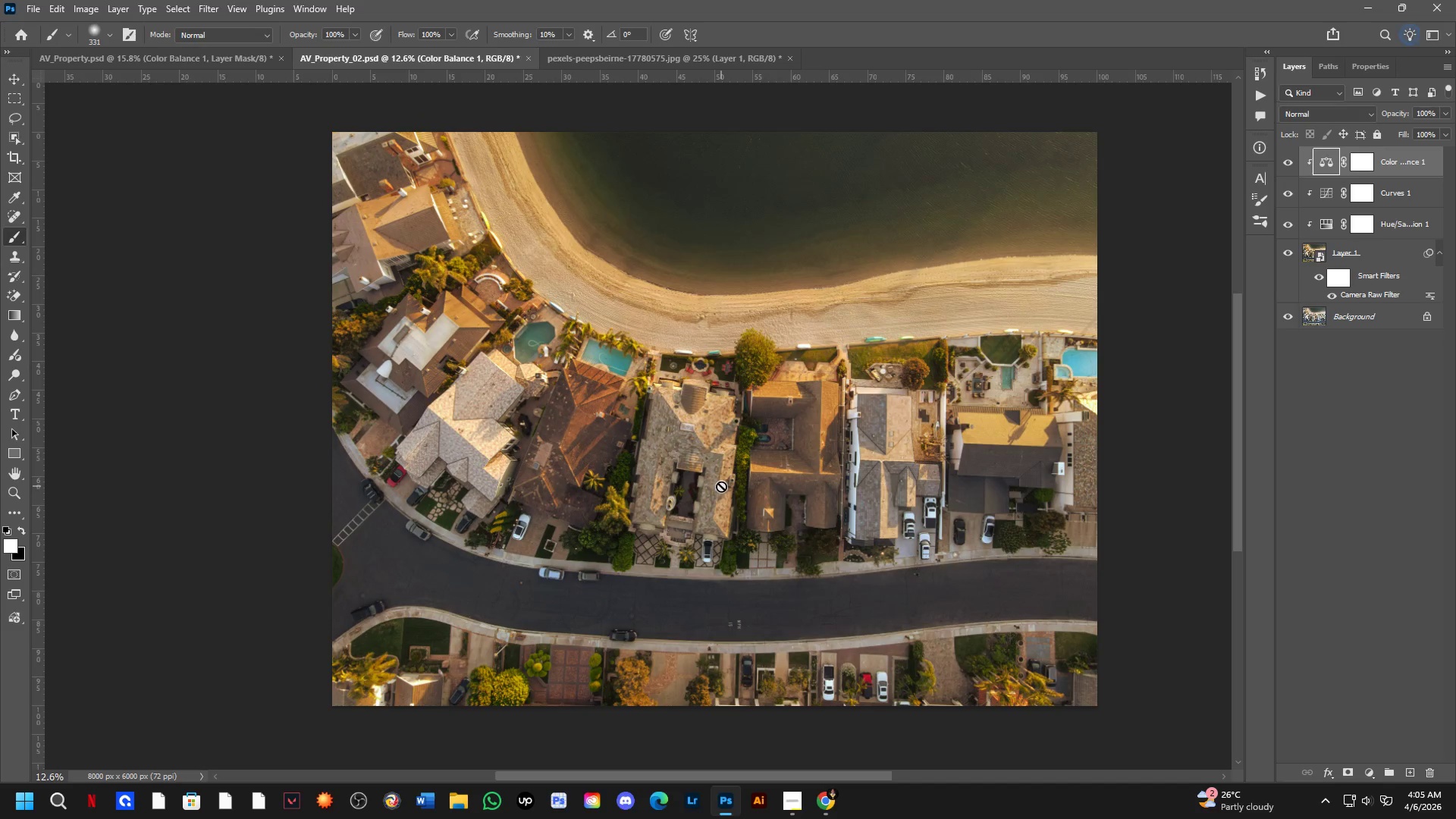 
scroll: coordinate [713, 511], scroll_direction: down, amount: 1.0
 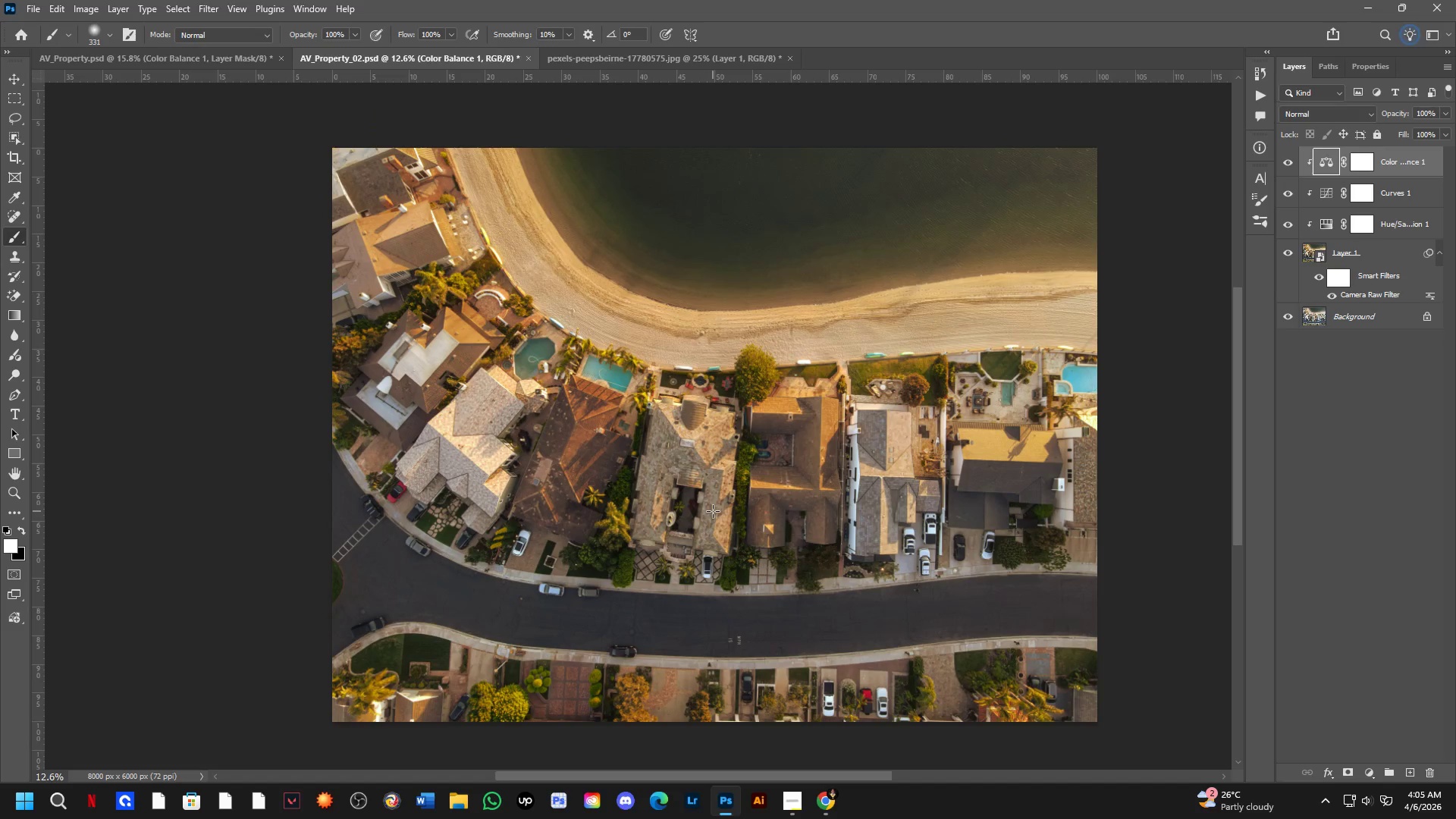 
hold_key(key=Space, duration=0.61)
 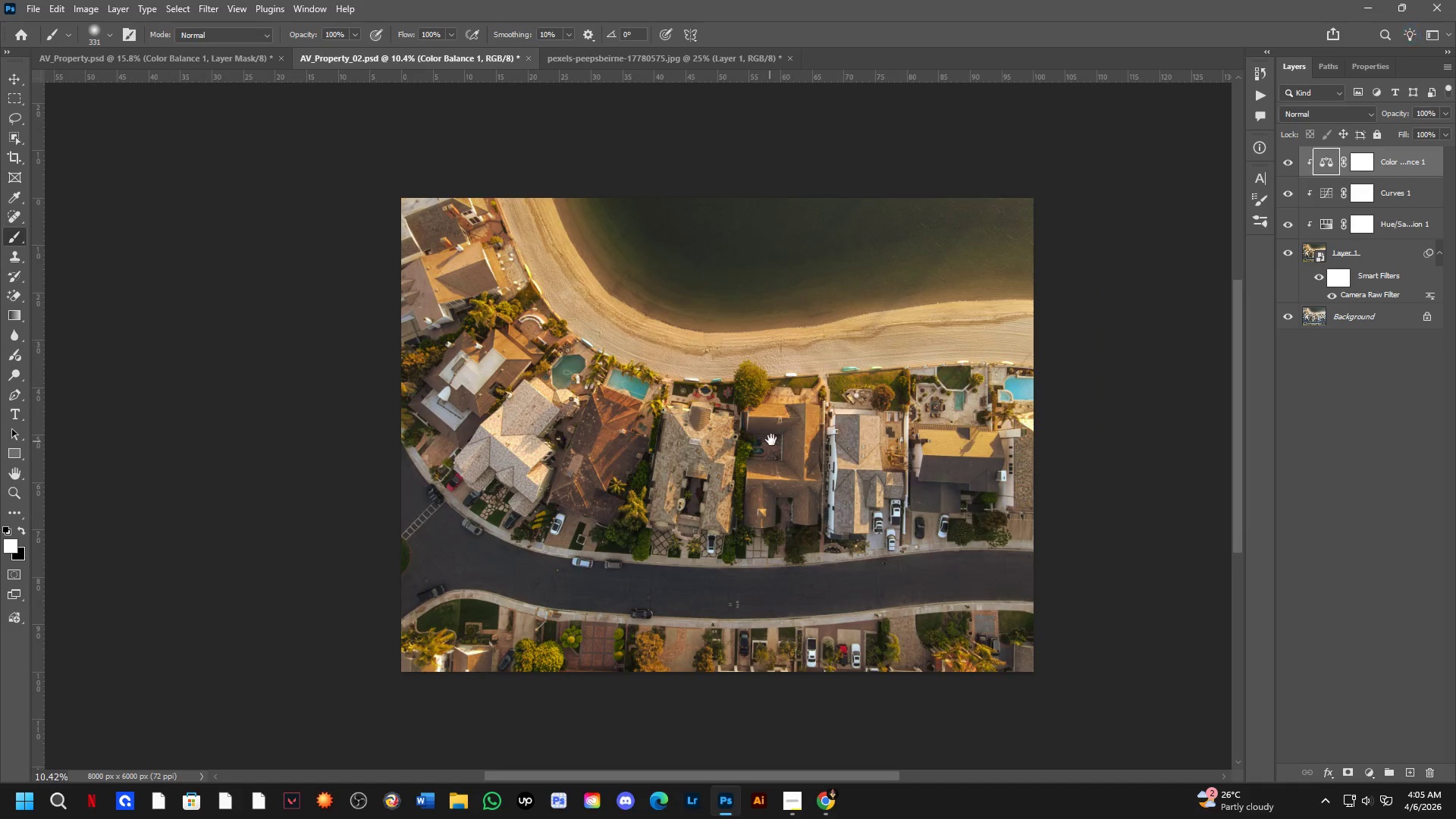 
left_click_drag(start_coordinate=[757, 441], to_coordinate=[755, 450])
 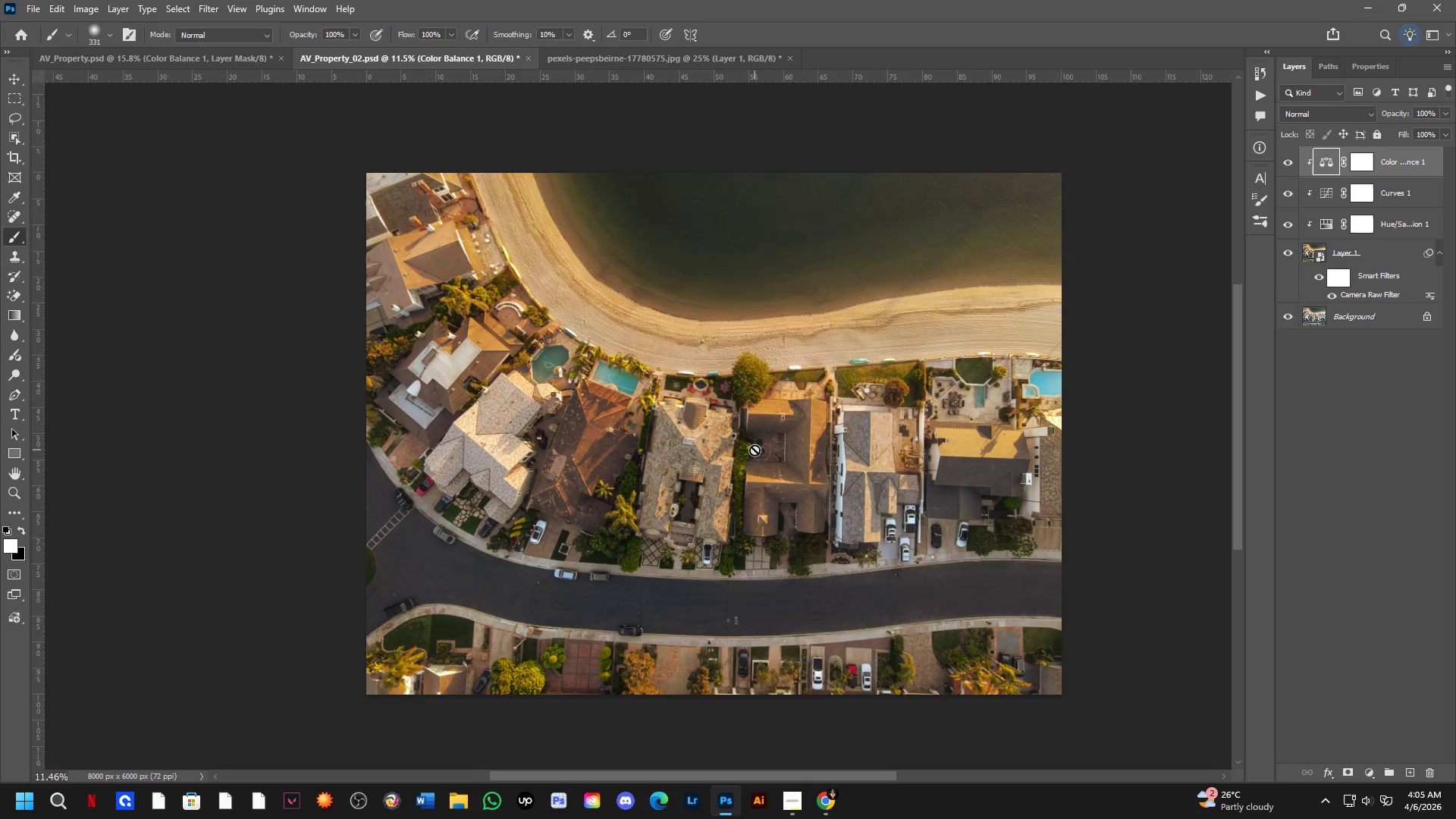 
scroll: coordinate [721, 486], scroll_direction: down, amount: 1.0
 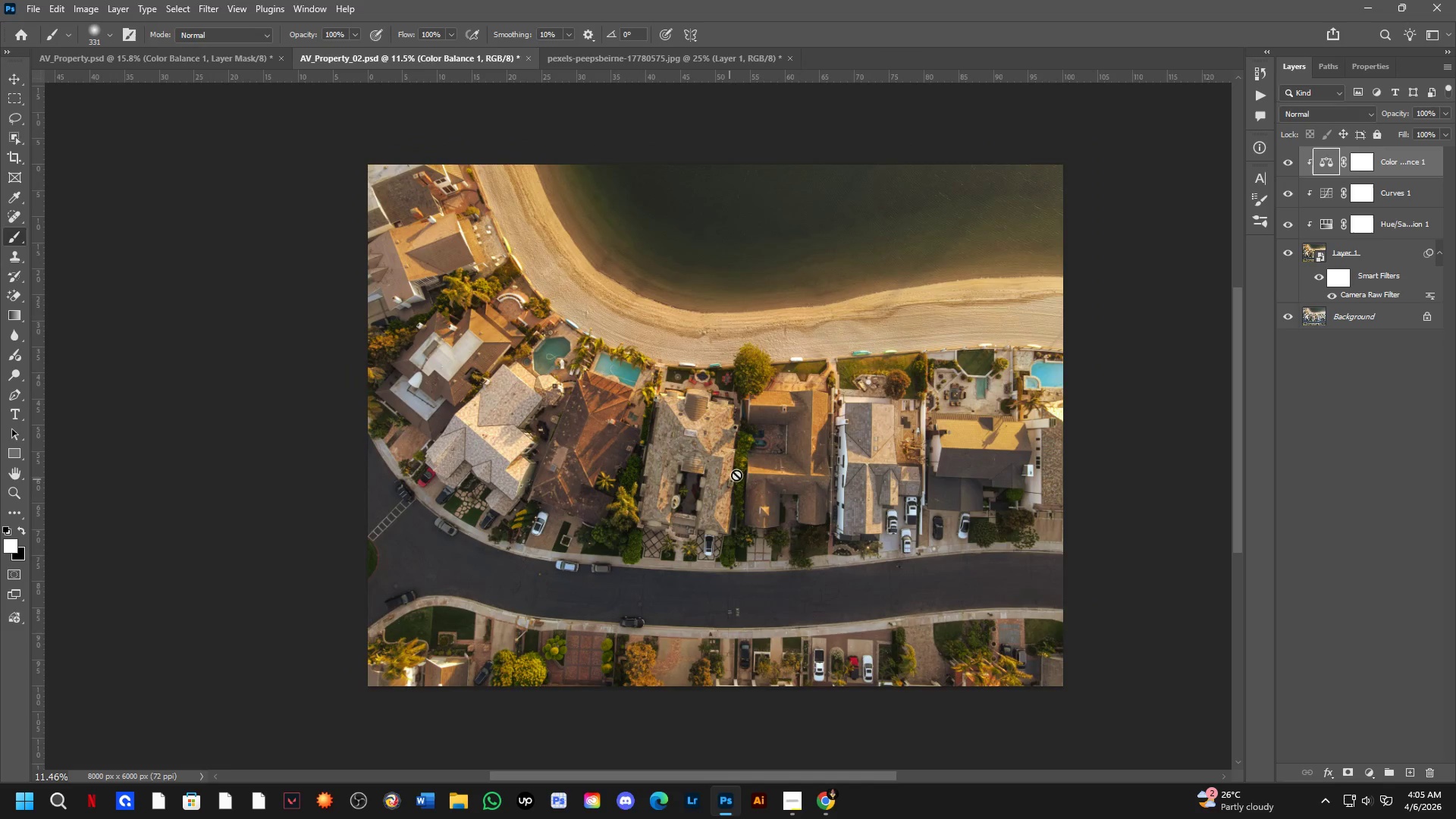 
hold_key(key=Space, duration=0.88)
 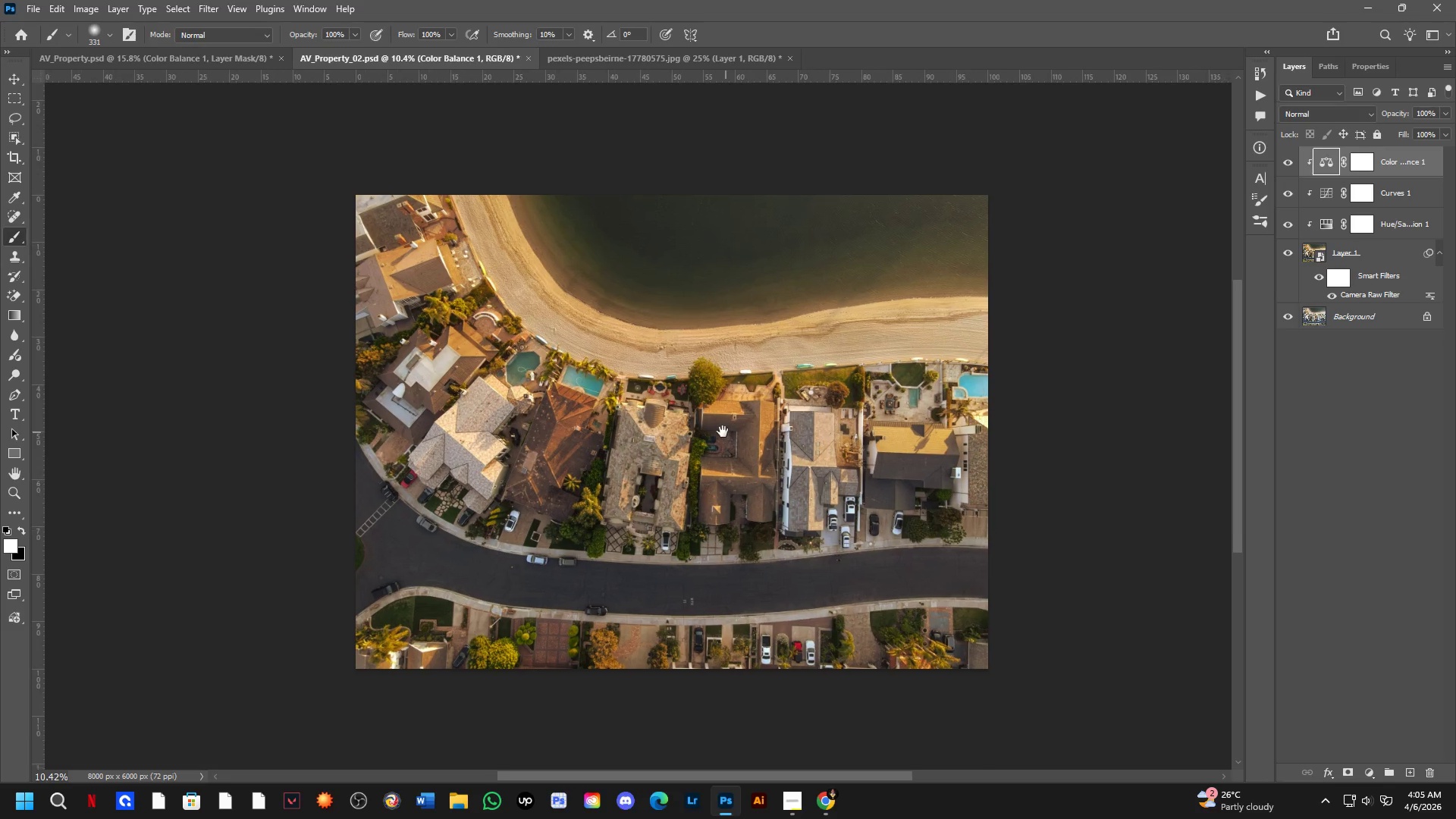 
left_click_drag(start_coordinate=[773, 436], to_coordinate=[721, 431])
 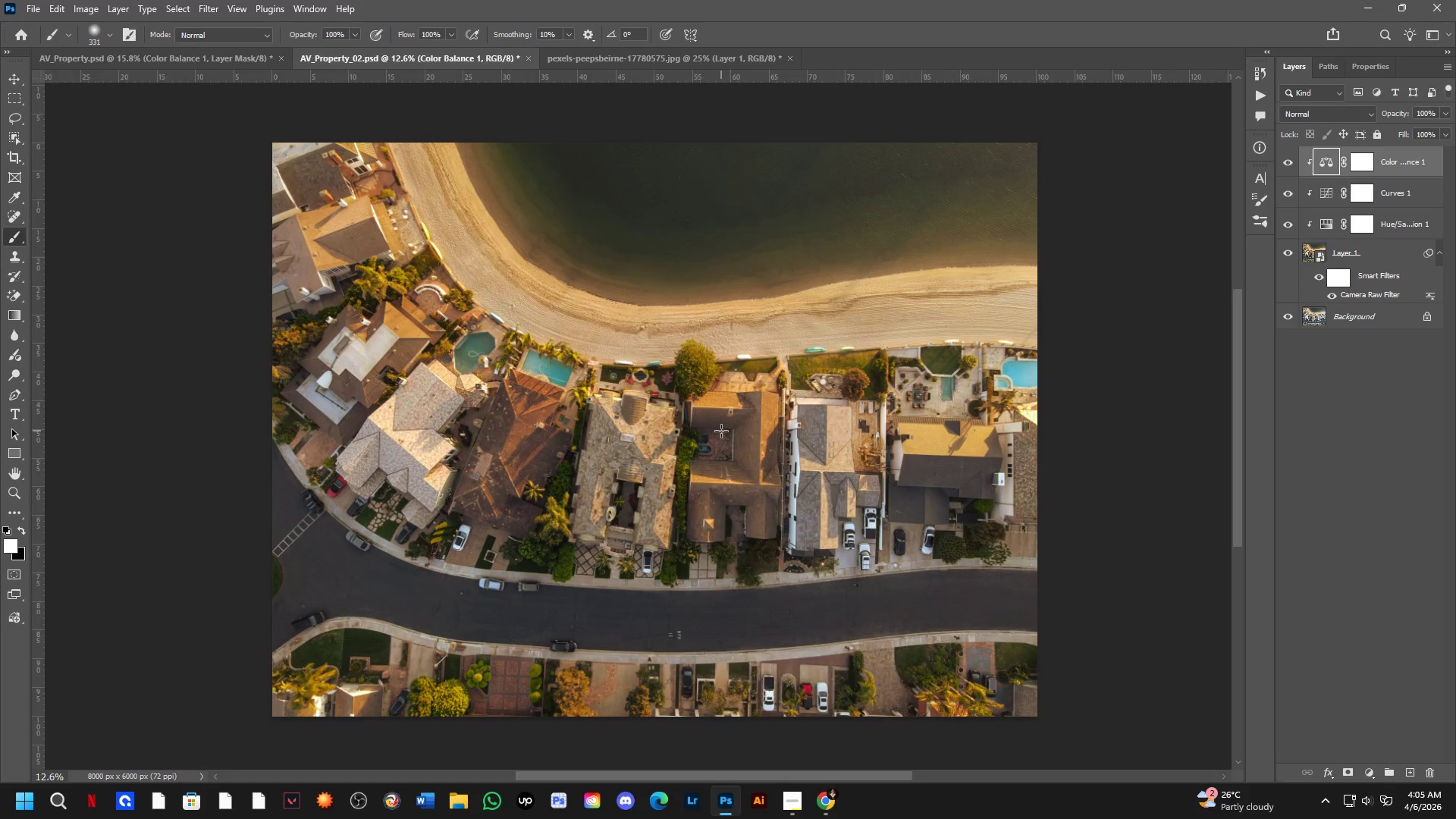 
scroll: coordinate [755, 450], scroll_direction: down, amount: 1.0
 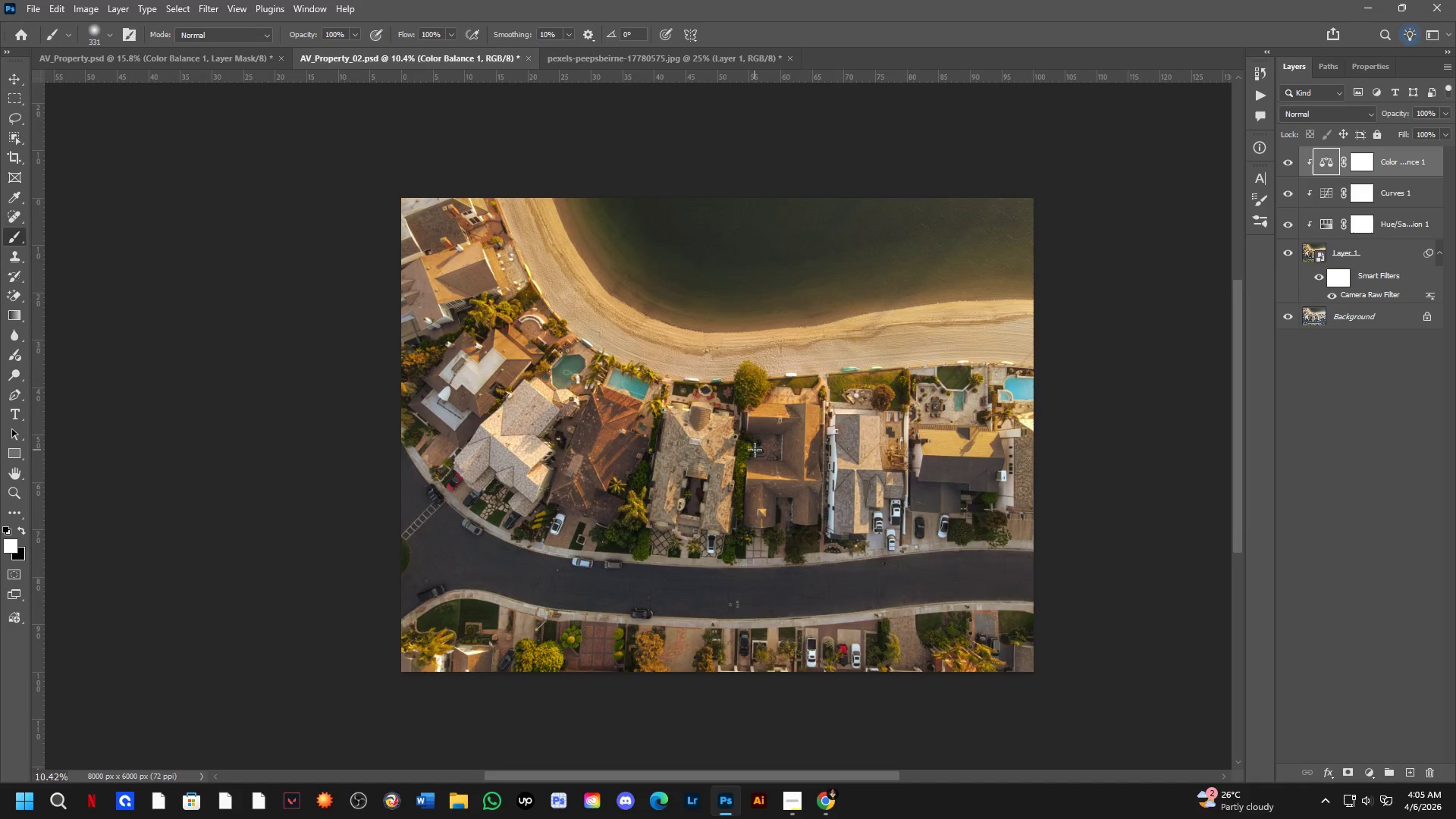 
hold_key(key=Space, duration=2.2)
 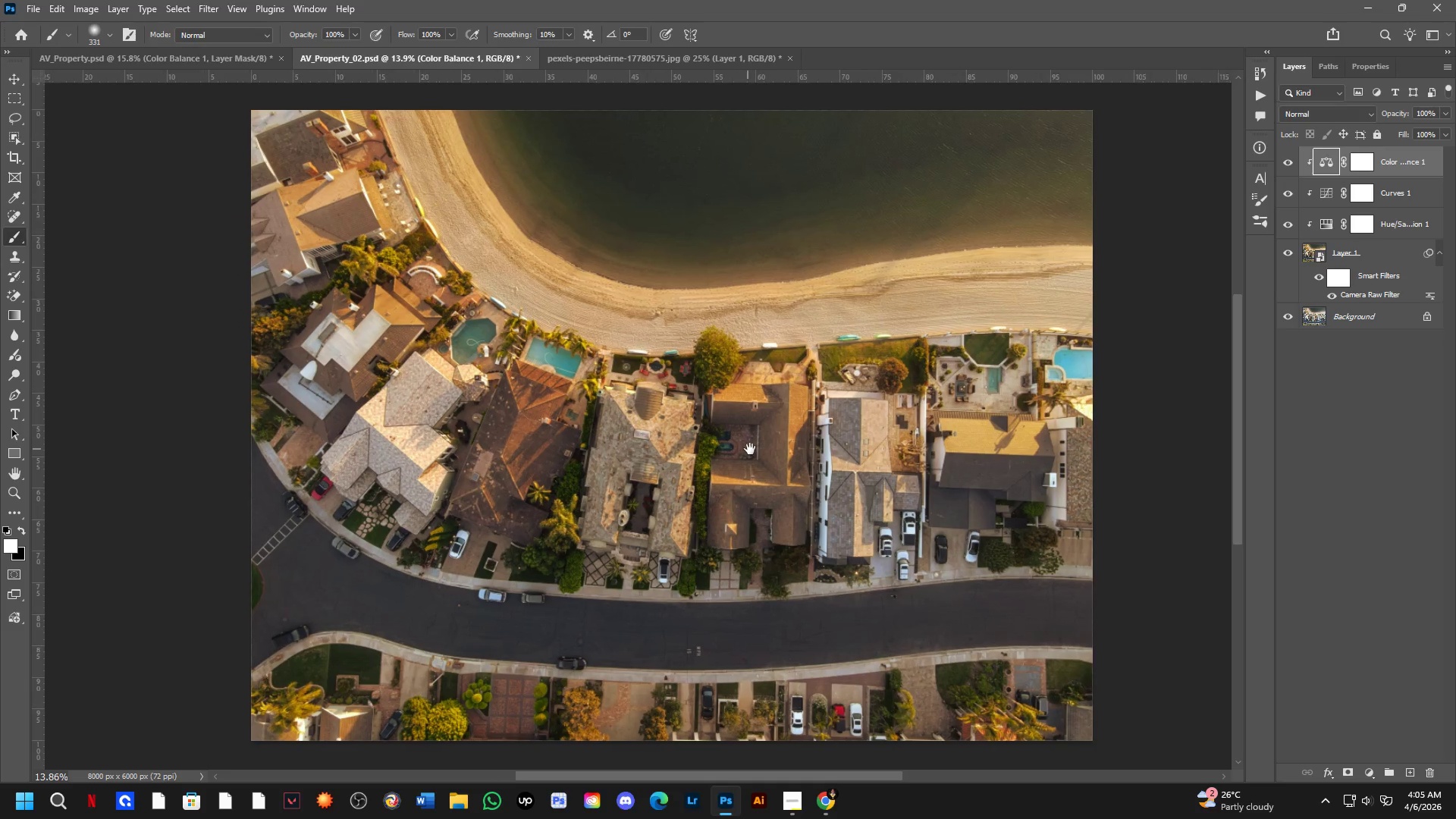 
hold_key(key=Space, duration=0.78)
 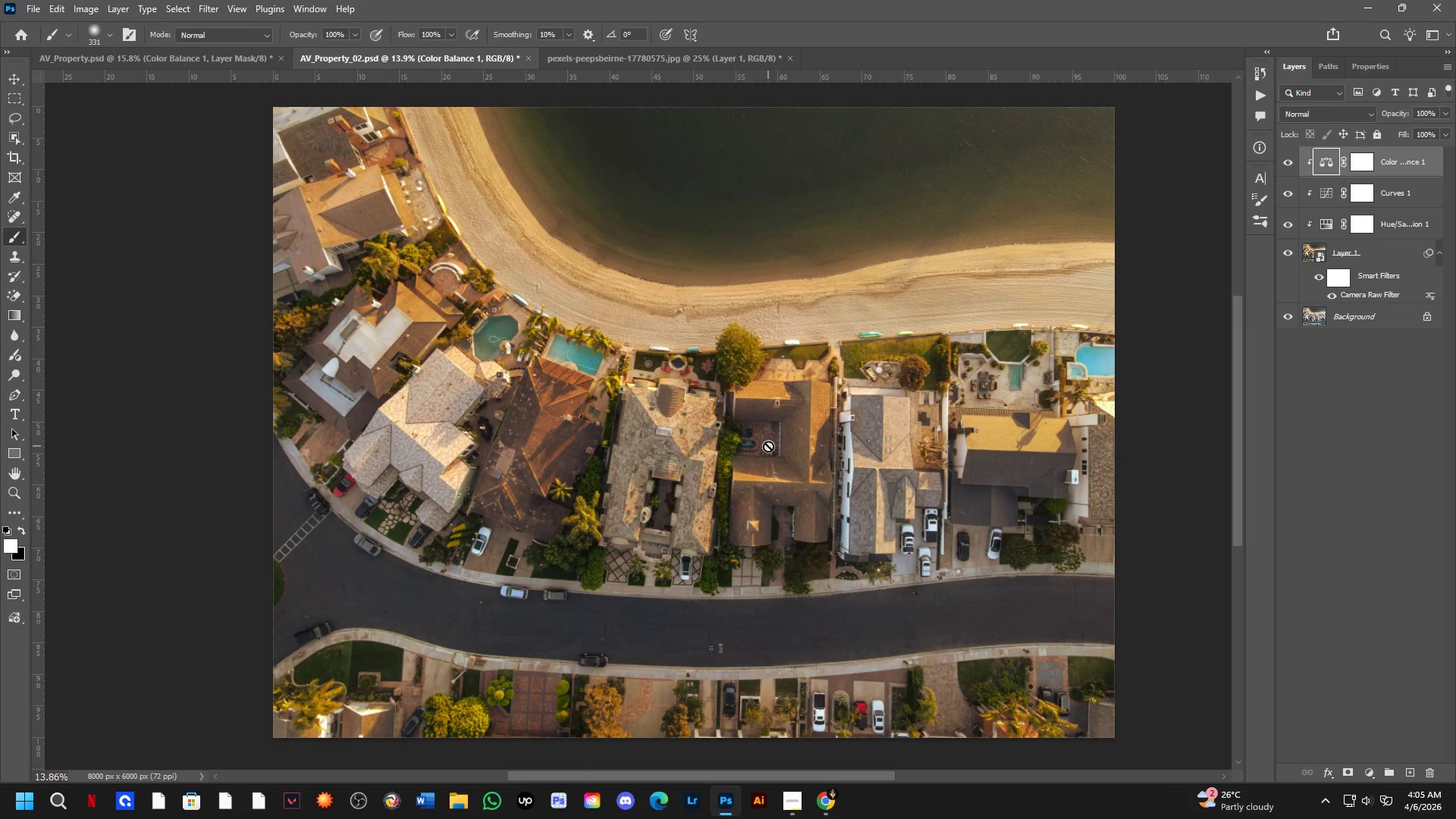 
left_click_drag(start_coordinate=[722, 453], to_coordinate=[768, 446])
 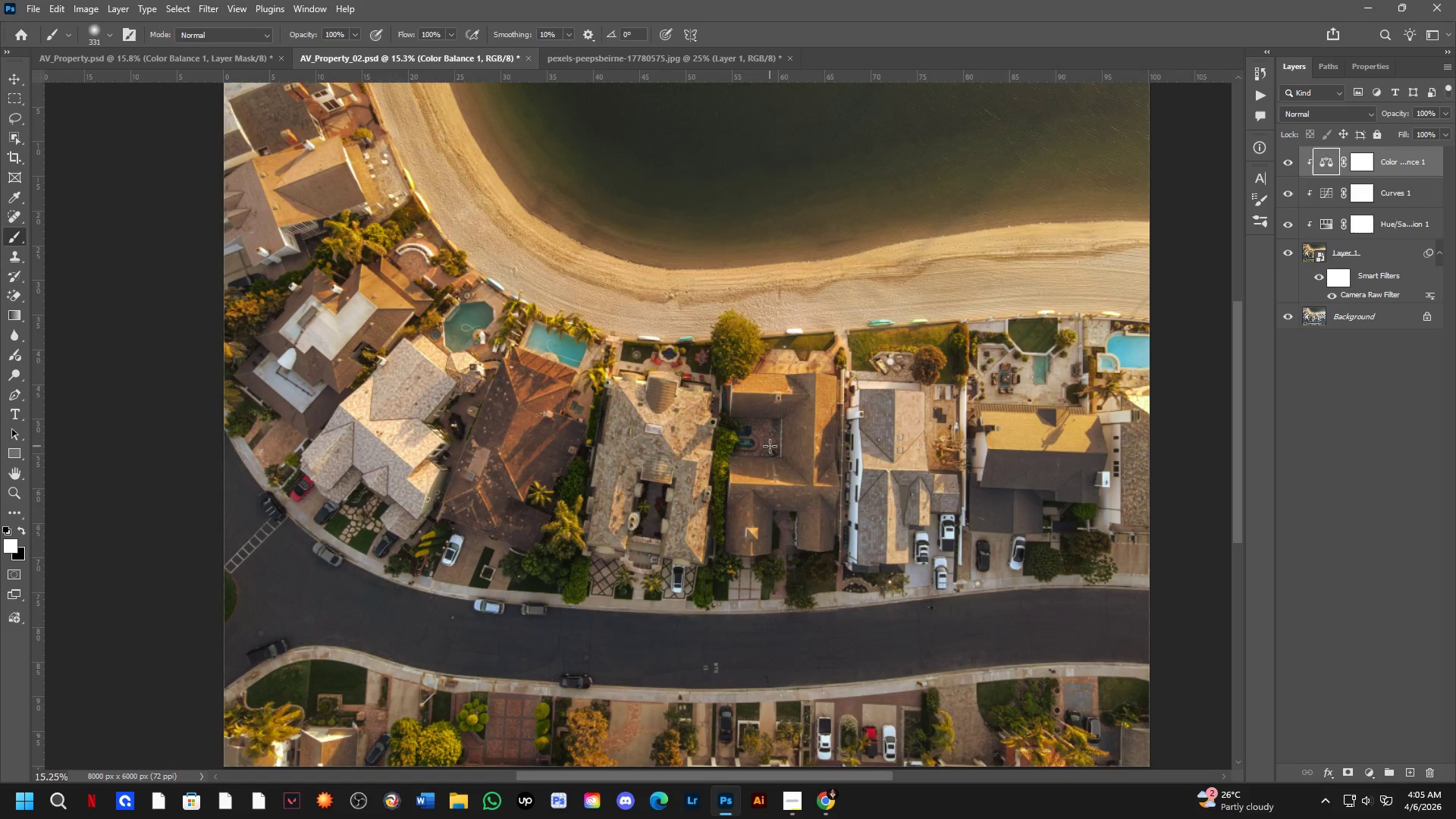 
scroll: coordinate [721, 431], scroll_direction: up, amount: 3.0
 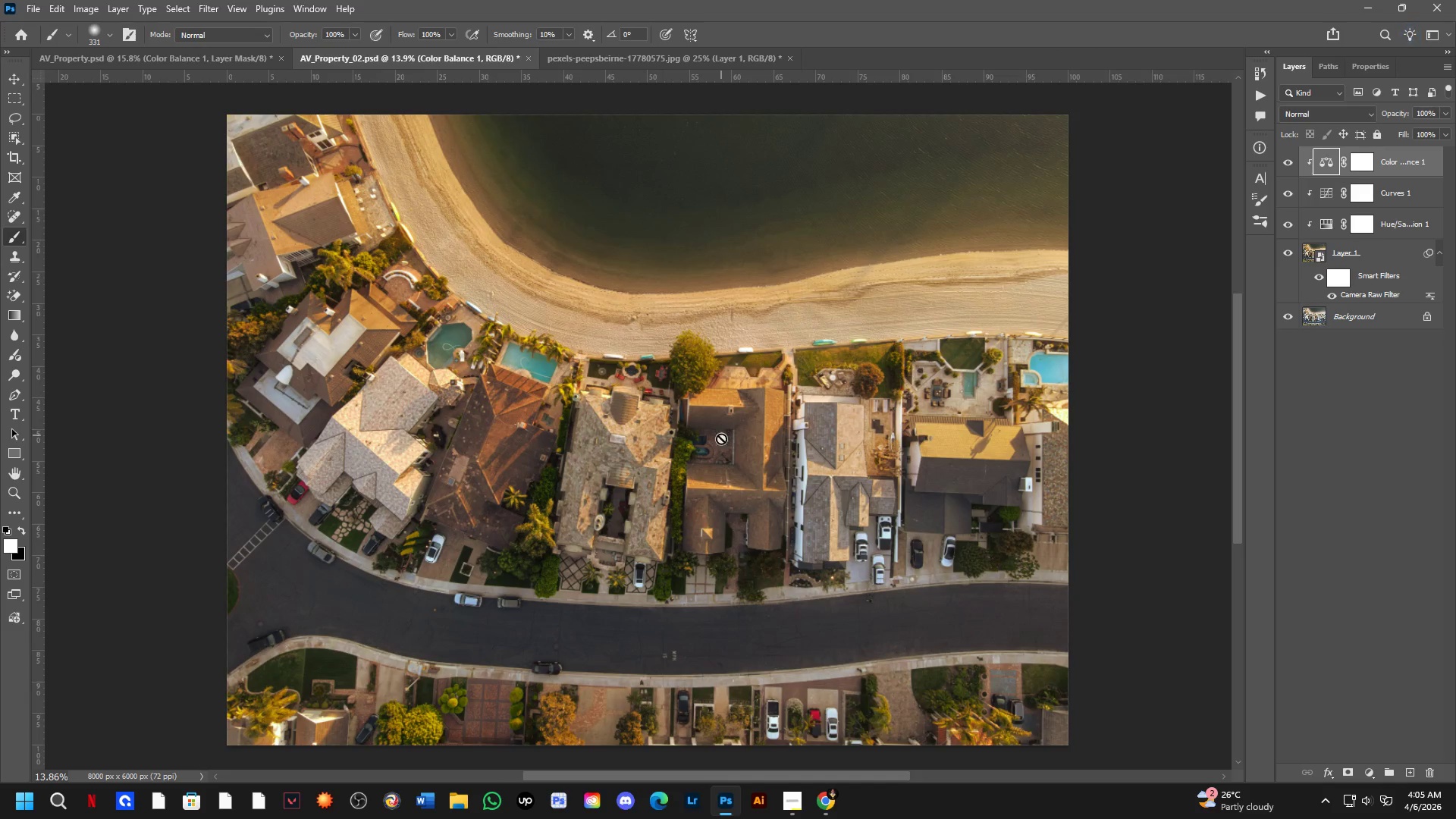 
hold_key(key=Space, duration=1.95)
 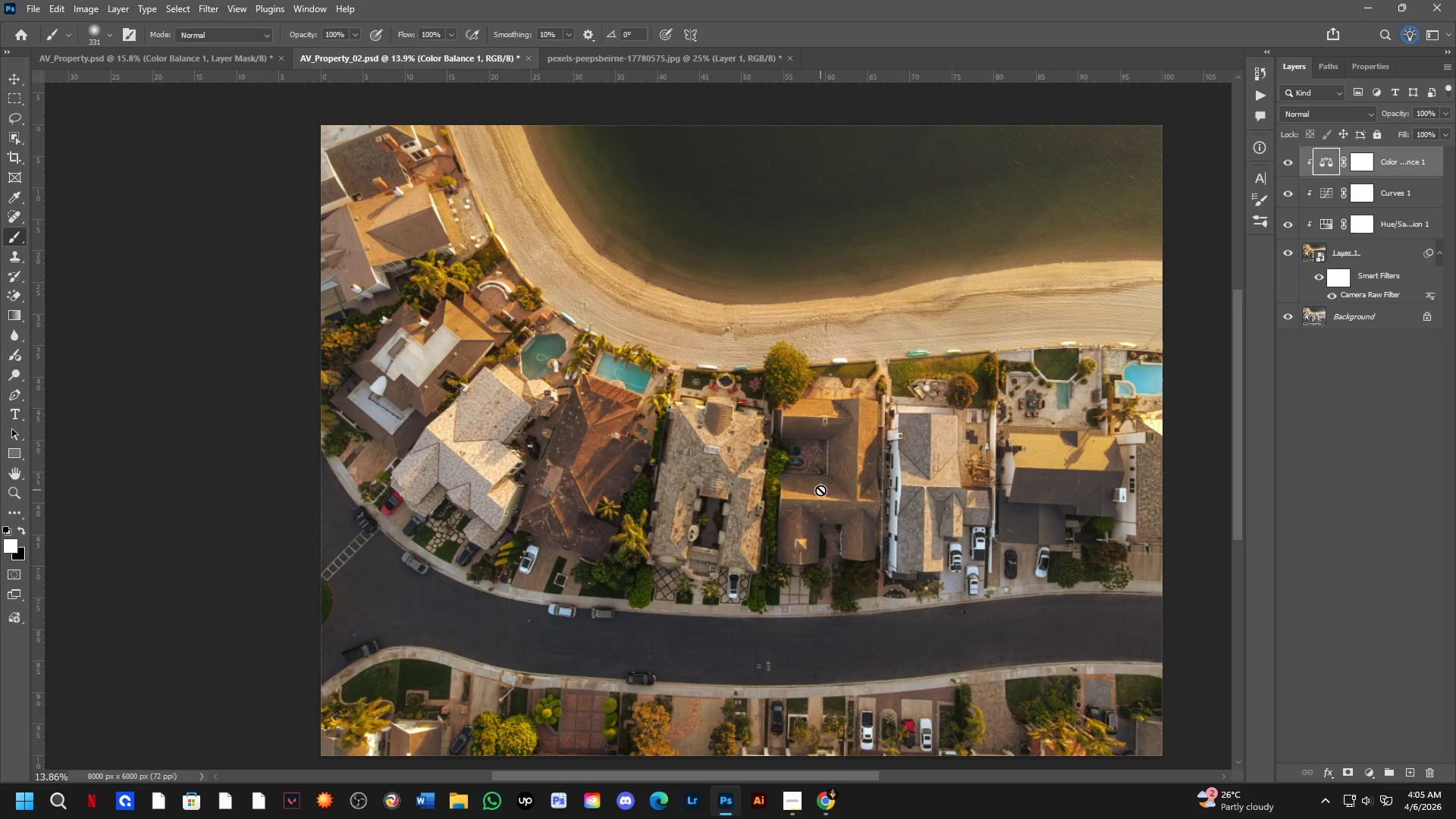 
left_click_drag(start_coordinate=[777, 472], to_coordinate=[824, 490])
 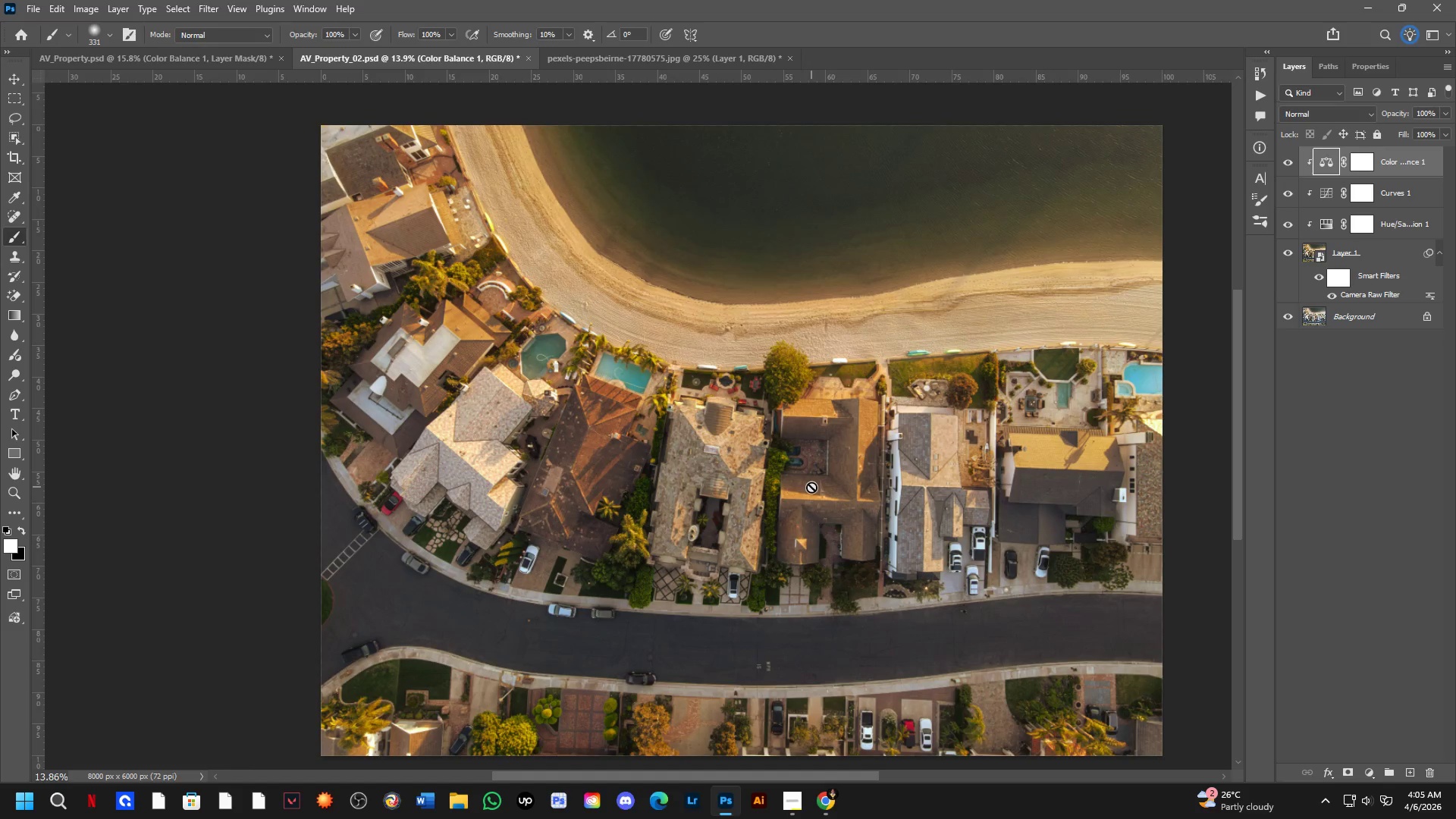 
scroll: coordinate [770, 446], scroll_direction: none, amount: 0.0
 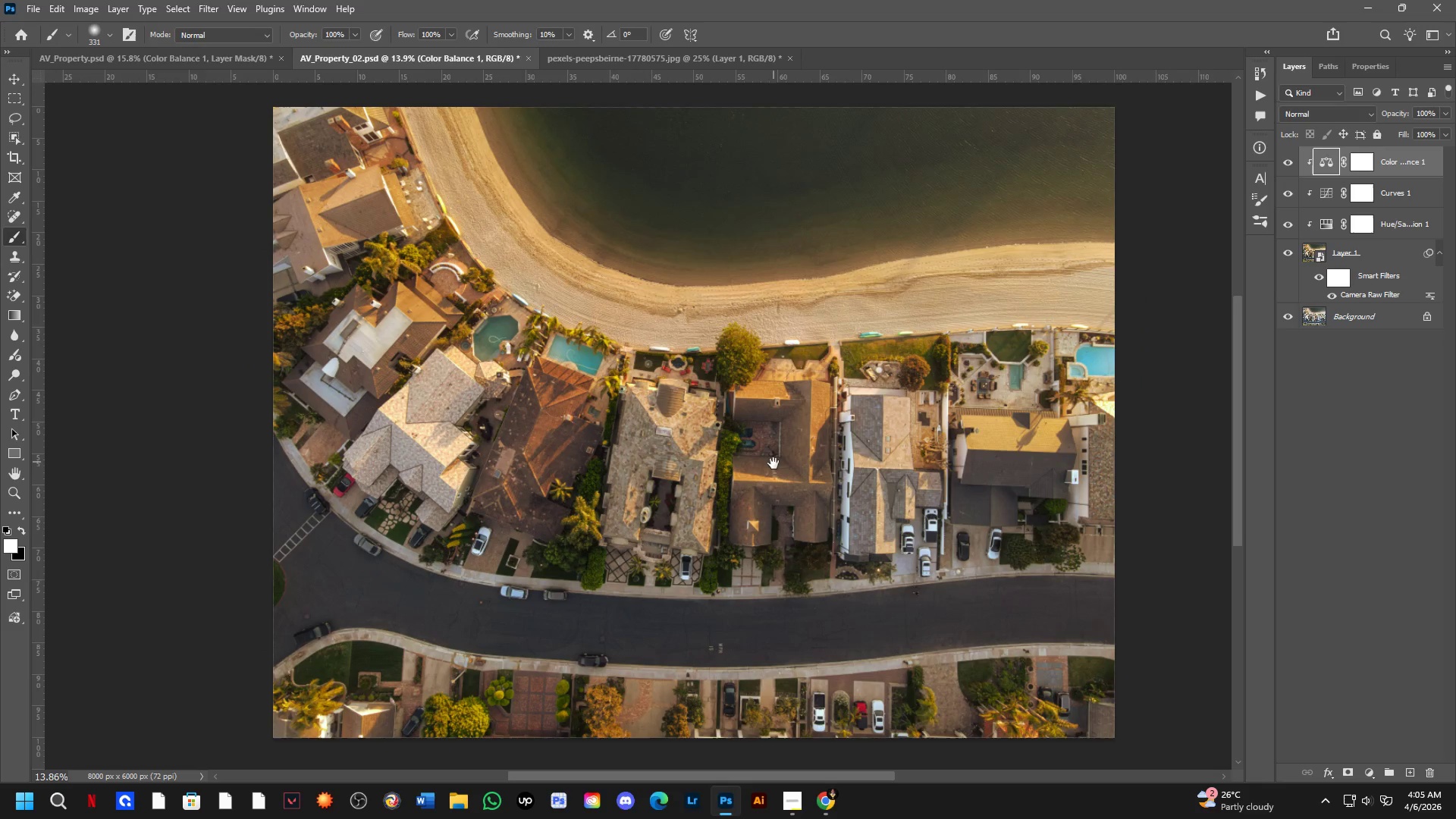 
key(Space)
 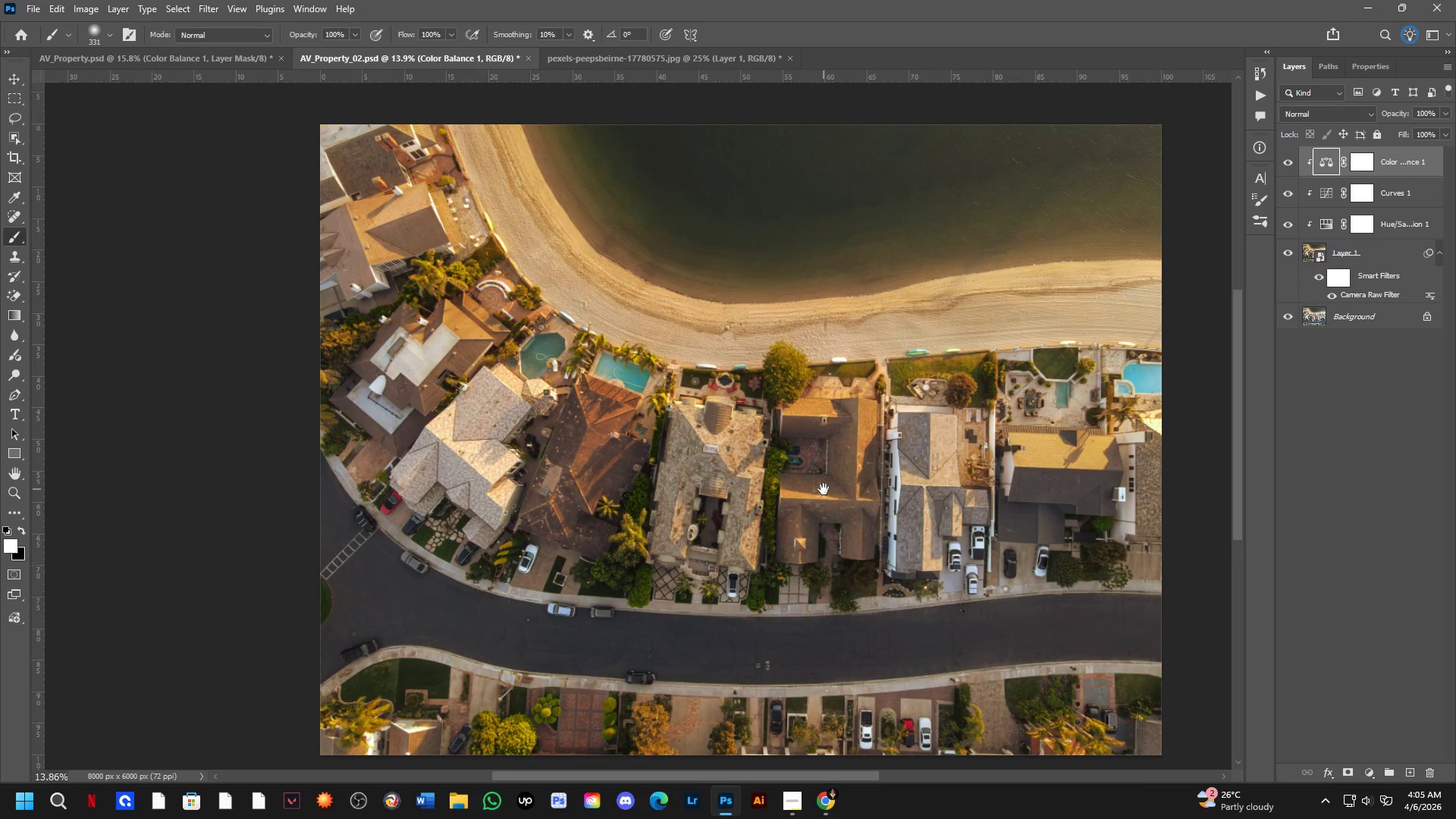 
key(Space)
 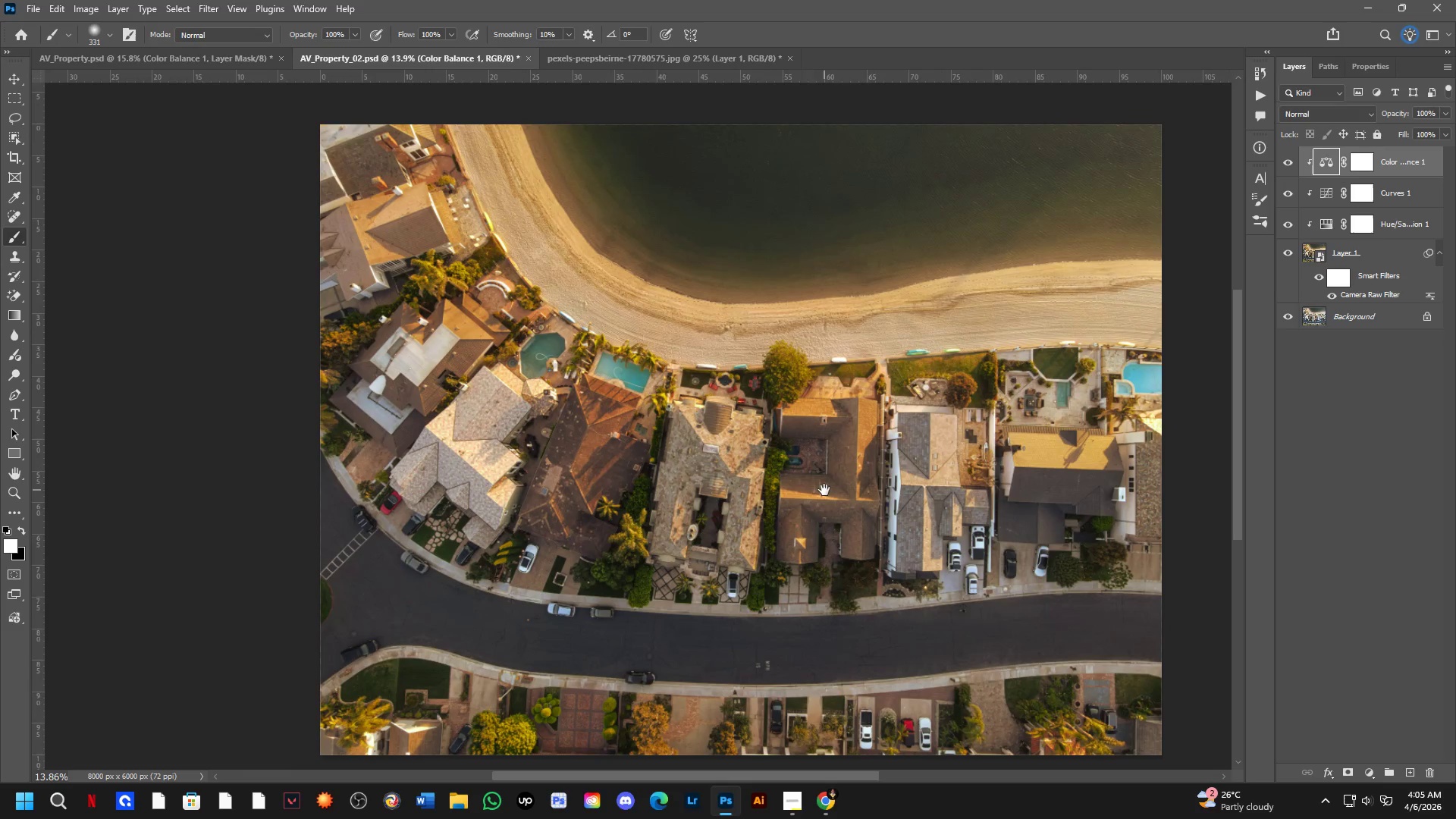 
key(Space)
 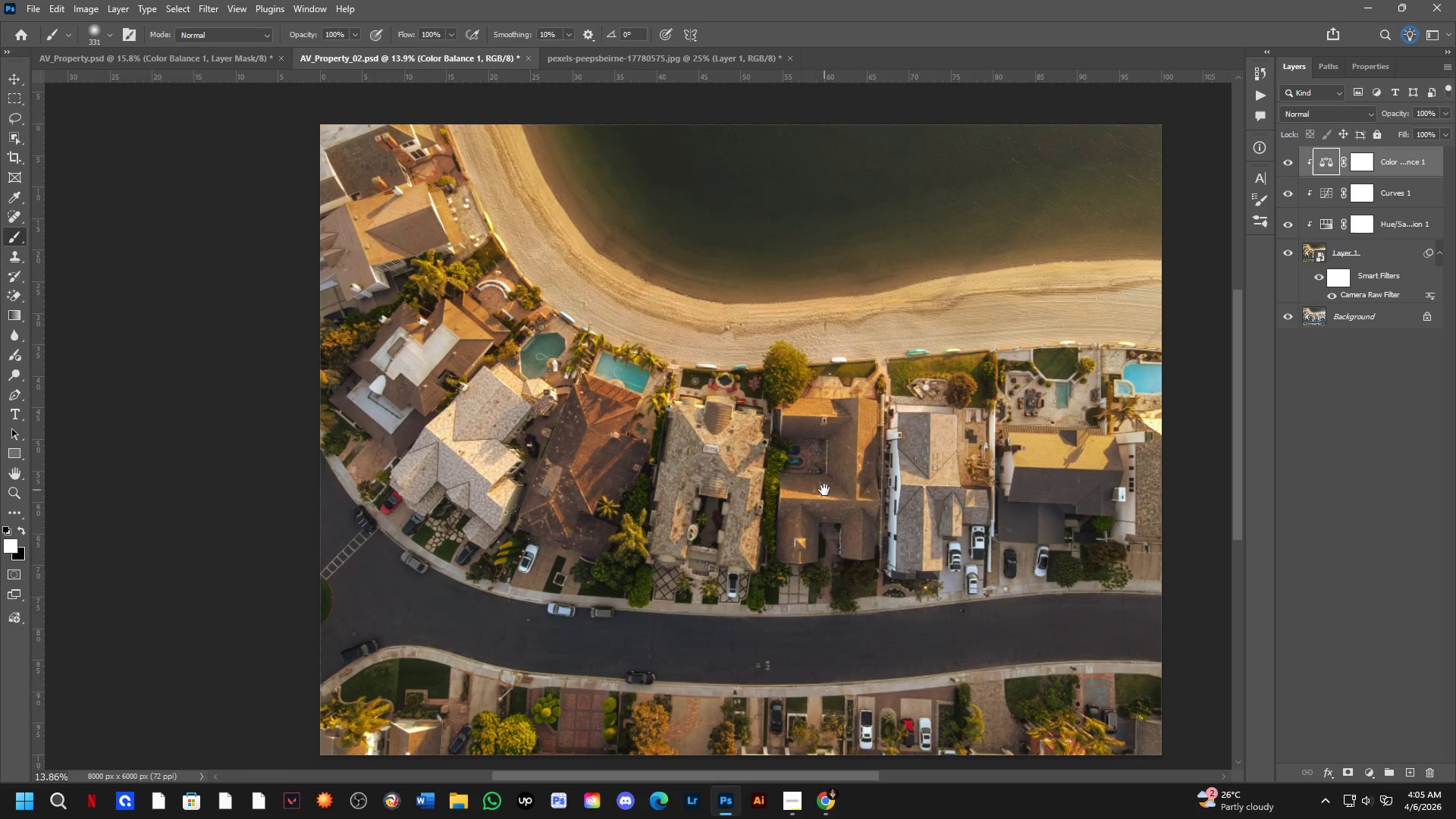 
key(Space)
 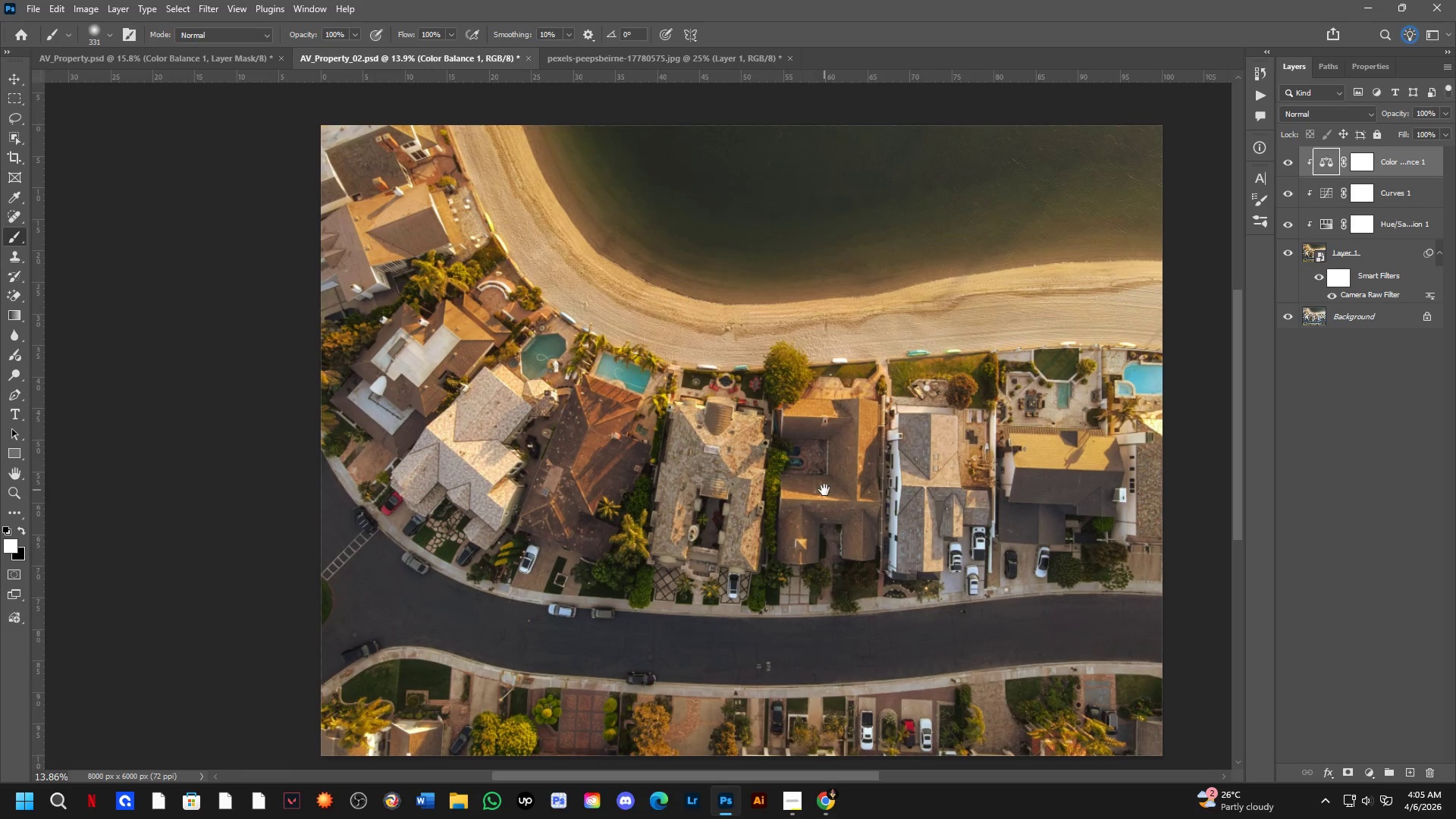 
key(Space)
 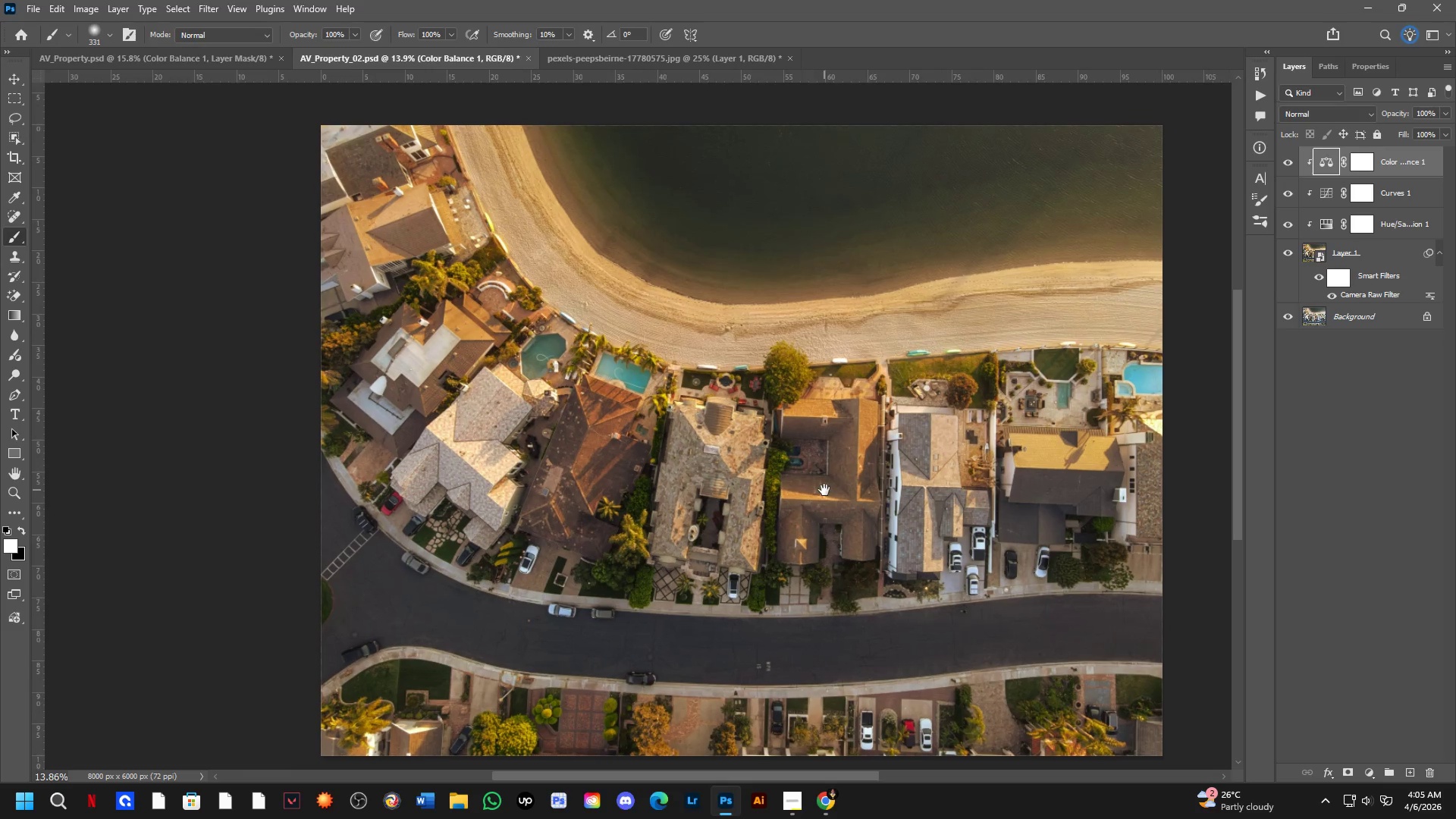 
key(Space)
 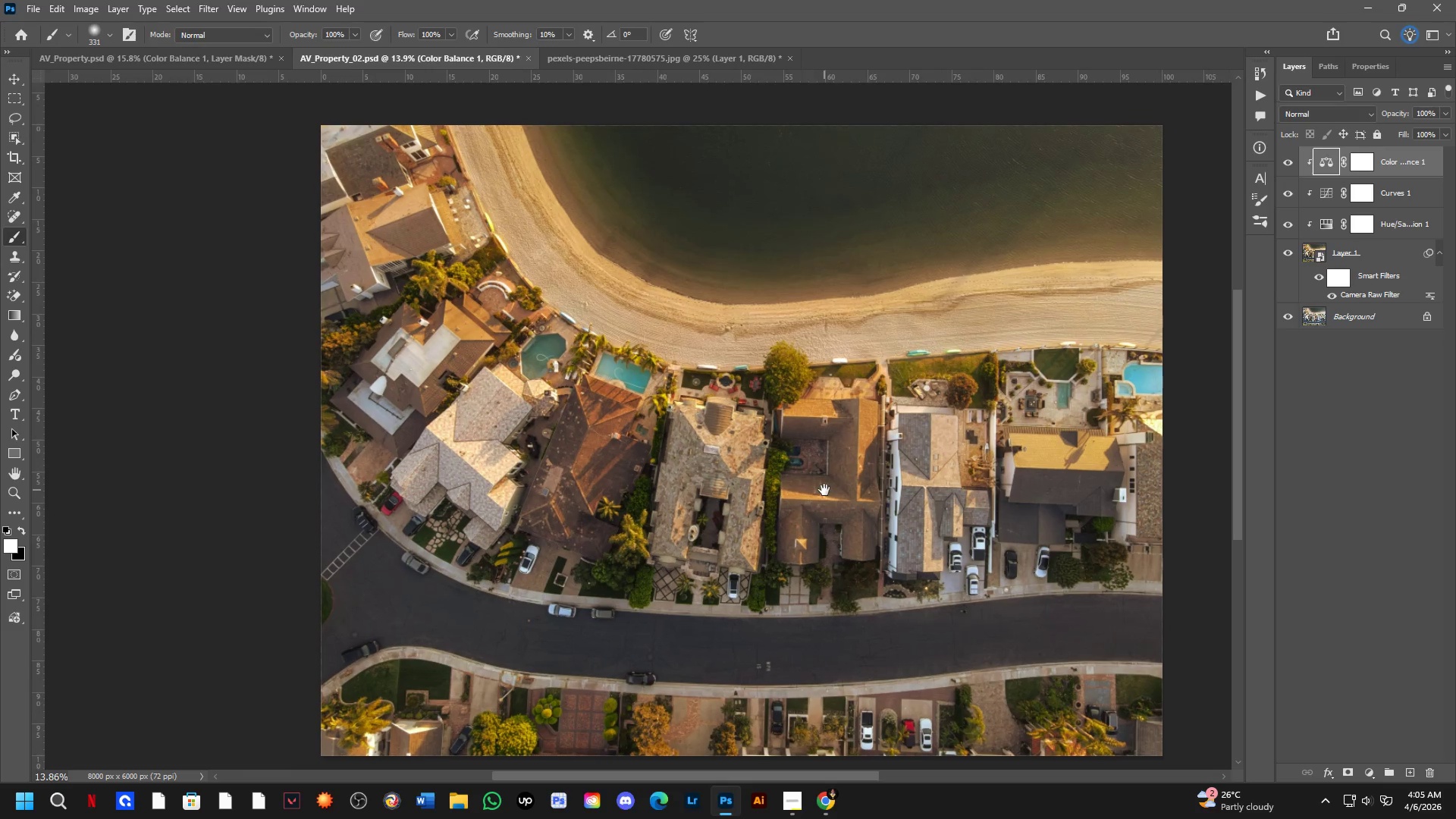 
key(Space)
 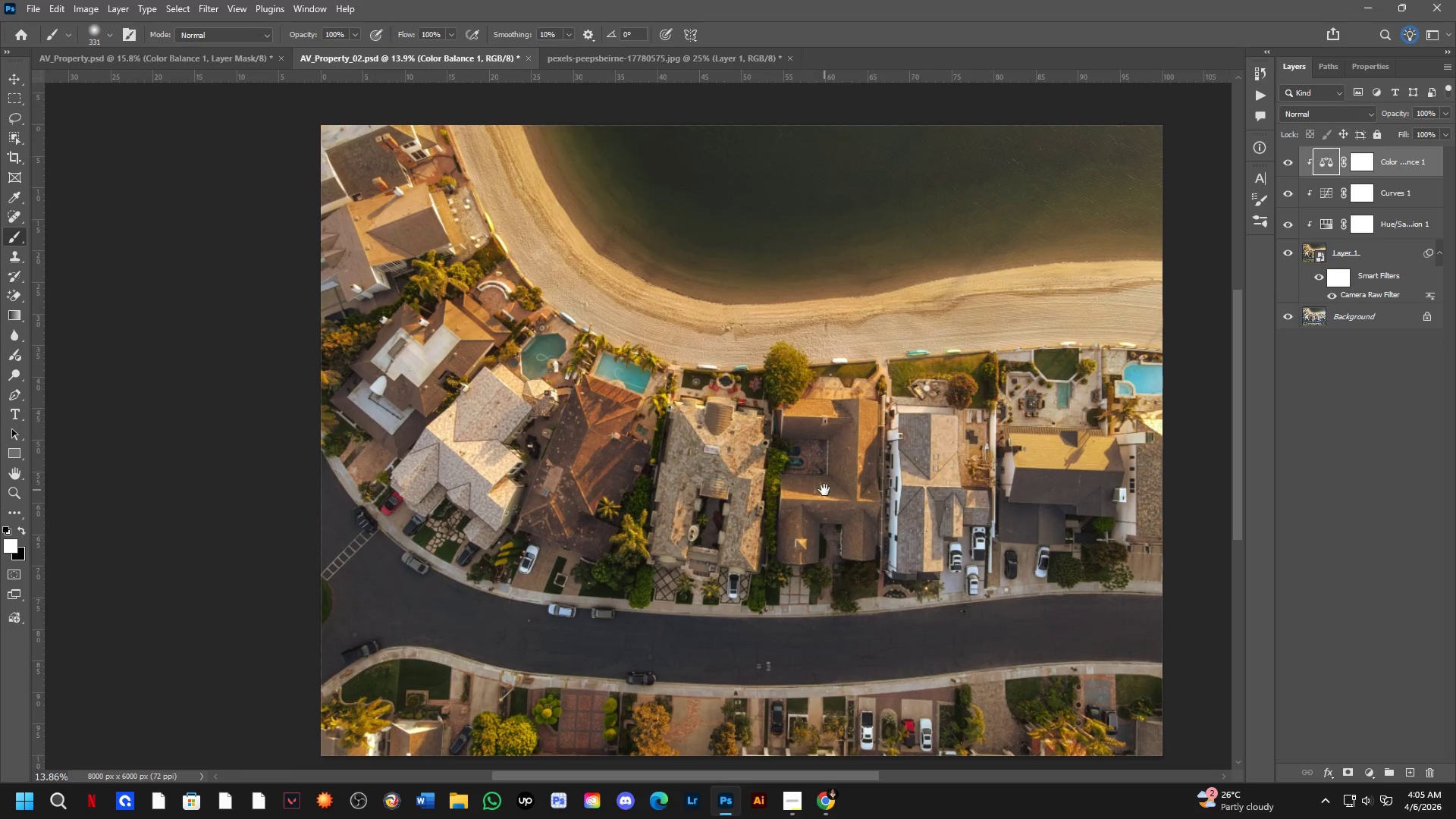 
key(Space)
 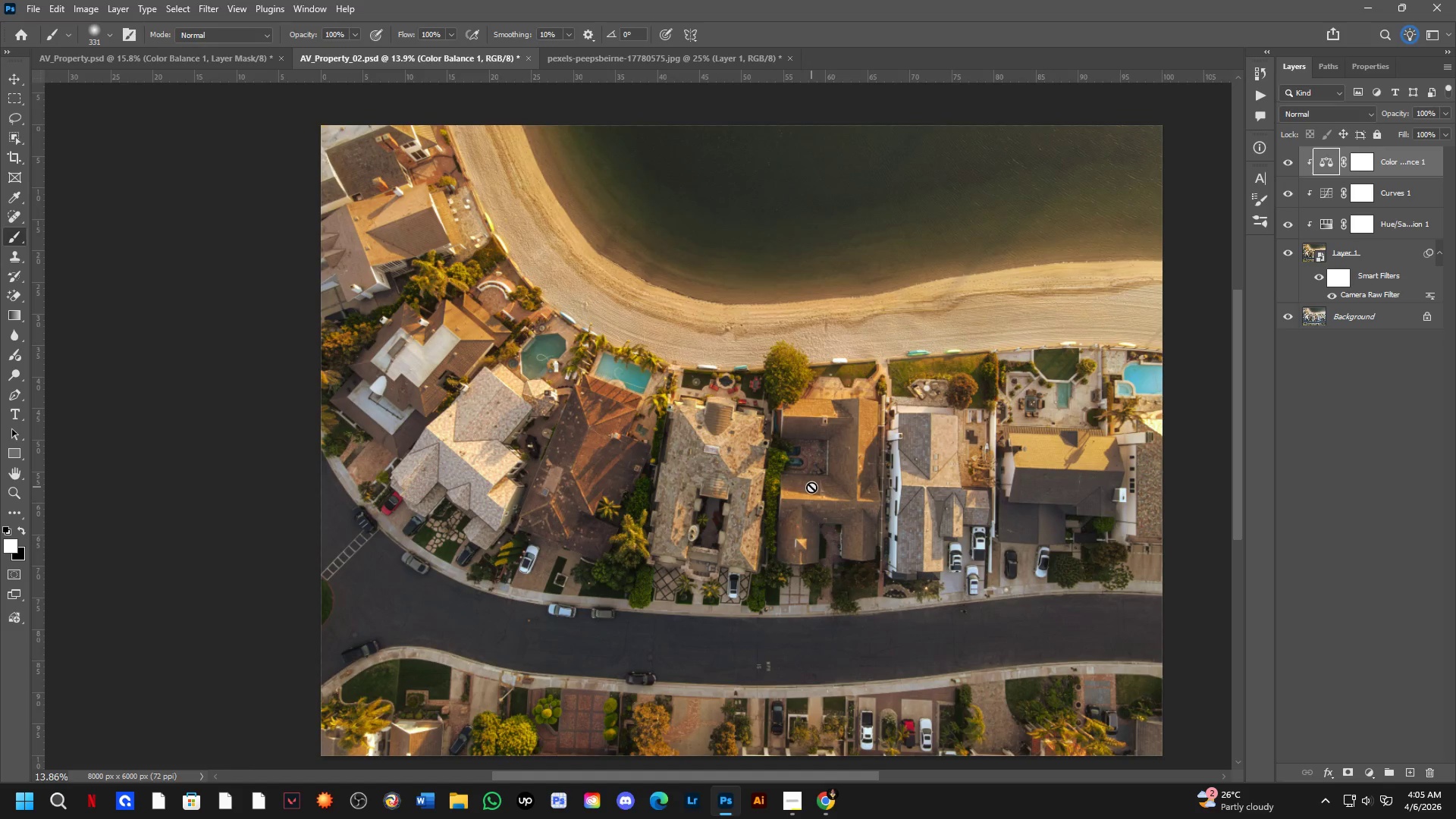 
hold_key(key=Space, duration=0.47)
 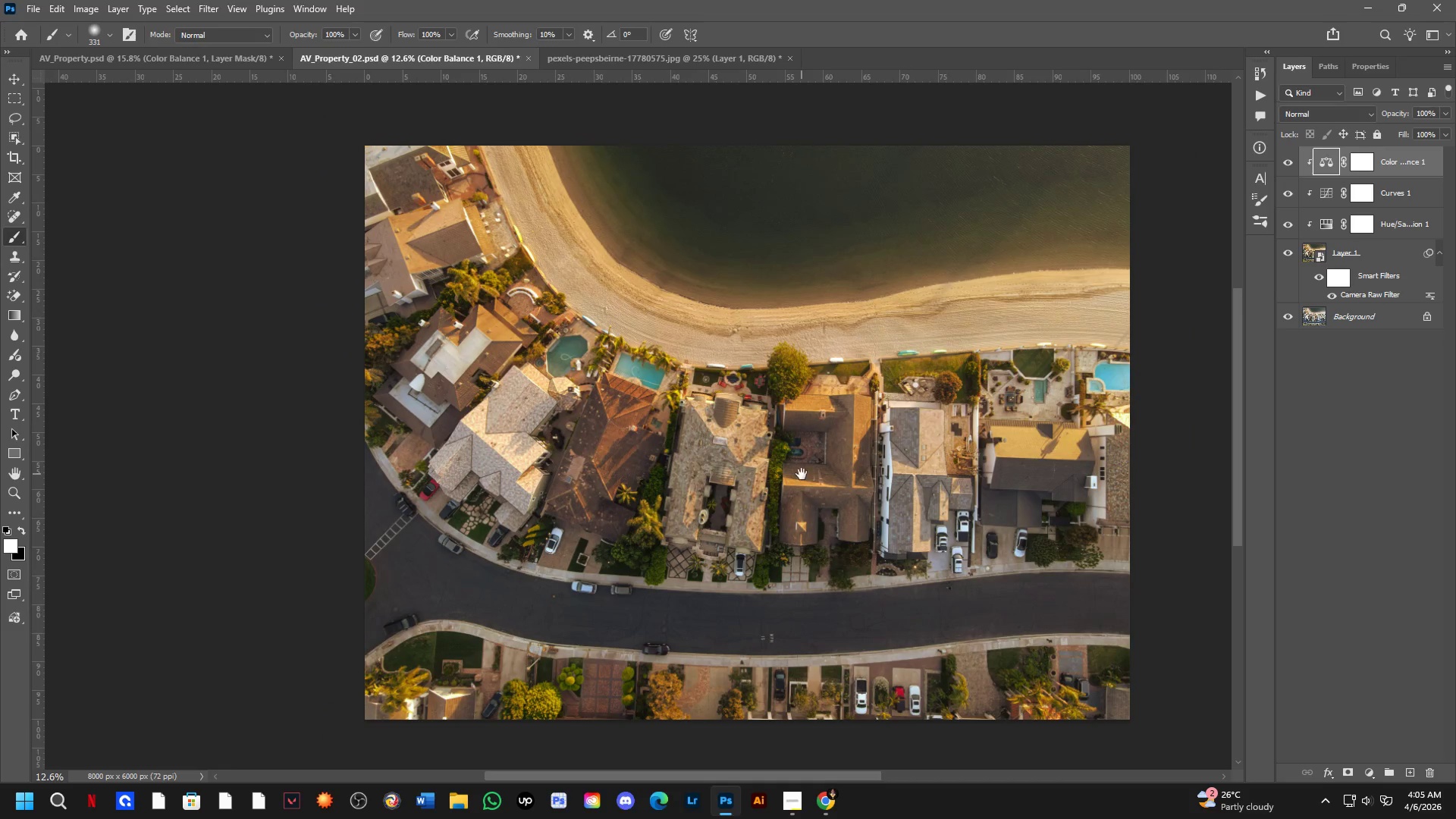 
left_click_drag(start_coordinate=[801, 485], to_coordinate=[802, 474])
 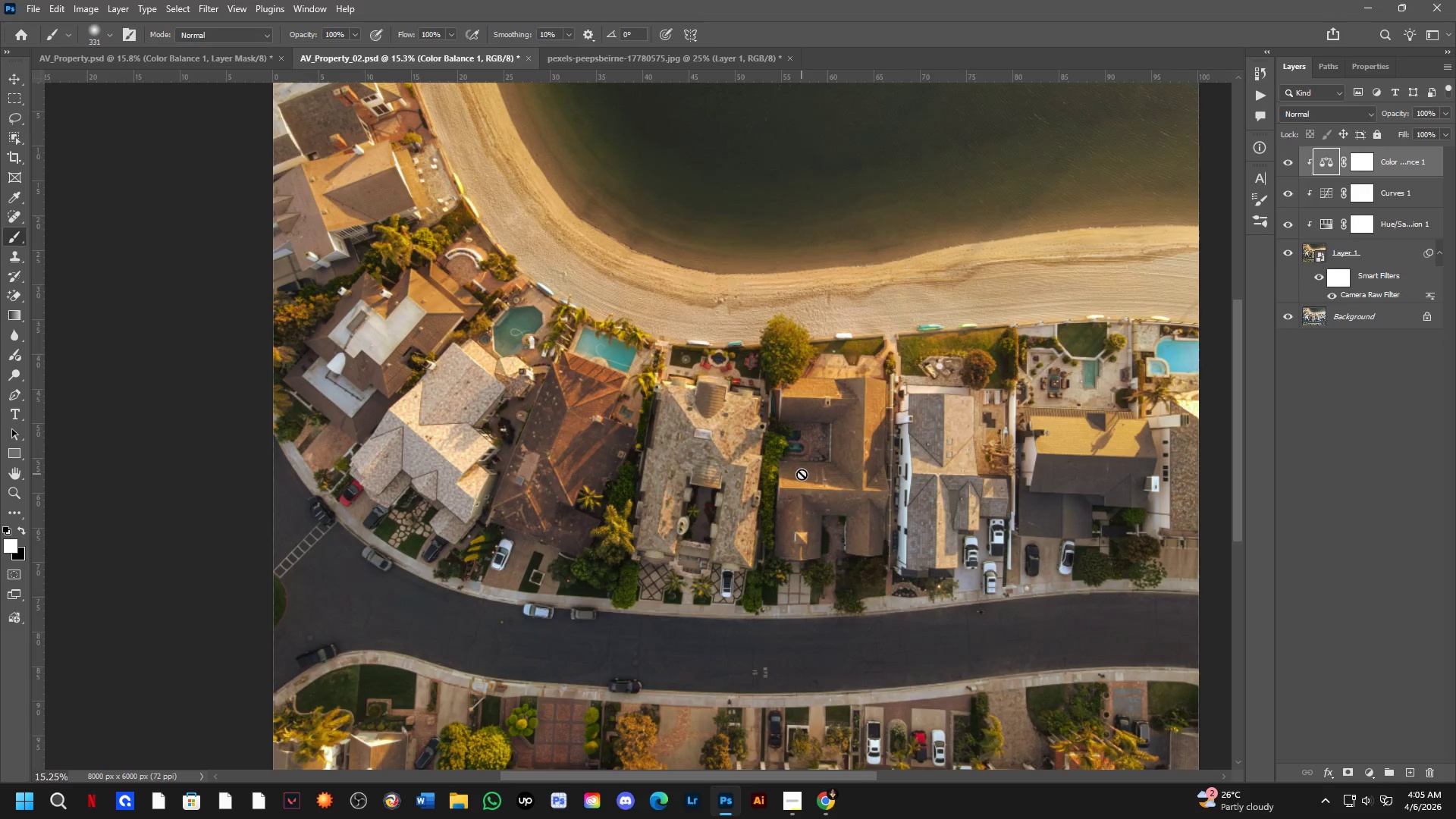 
scroll: coordinate [811, 487], scroll_direction: up, amount: 1.0
 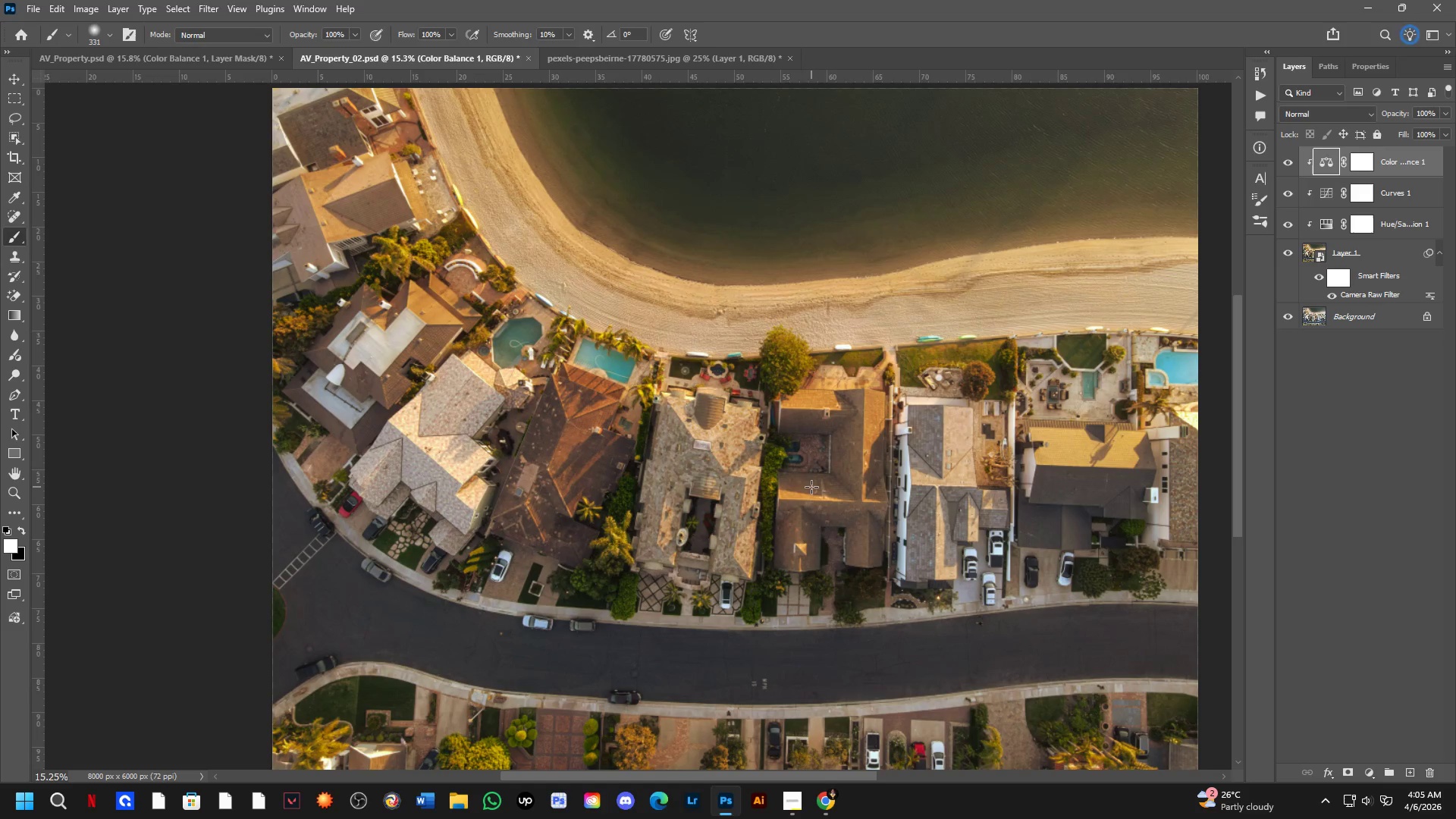 
hold_key(key=Space, duration=0.52)
 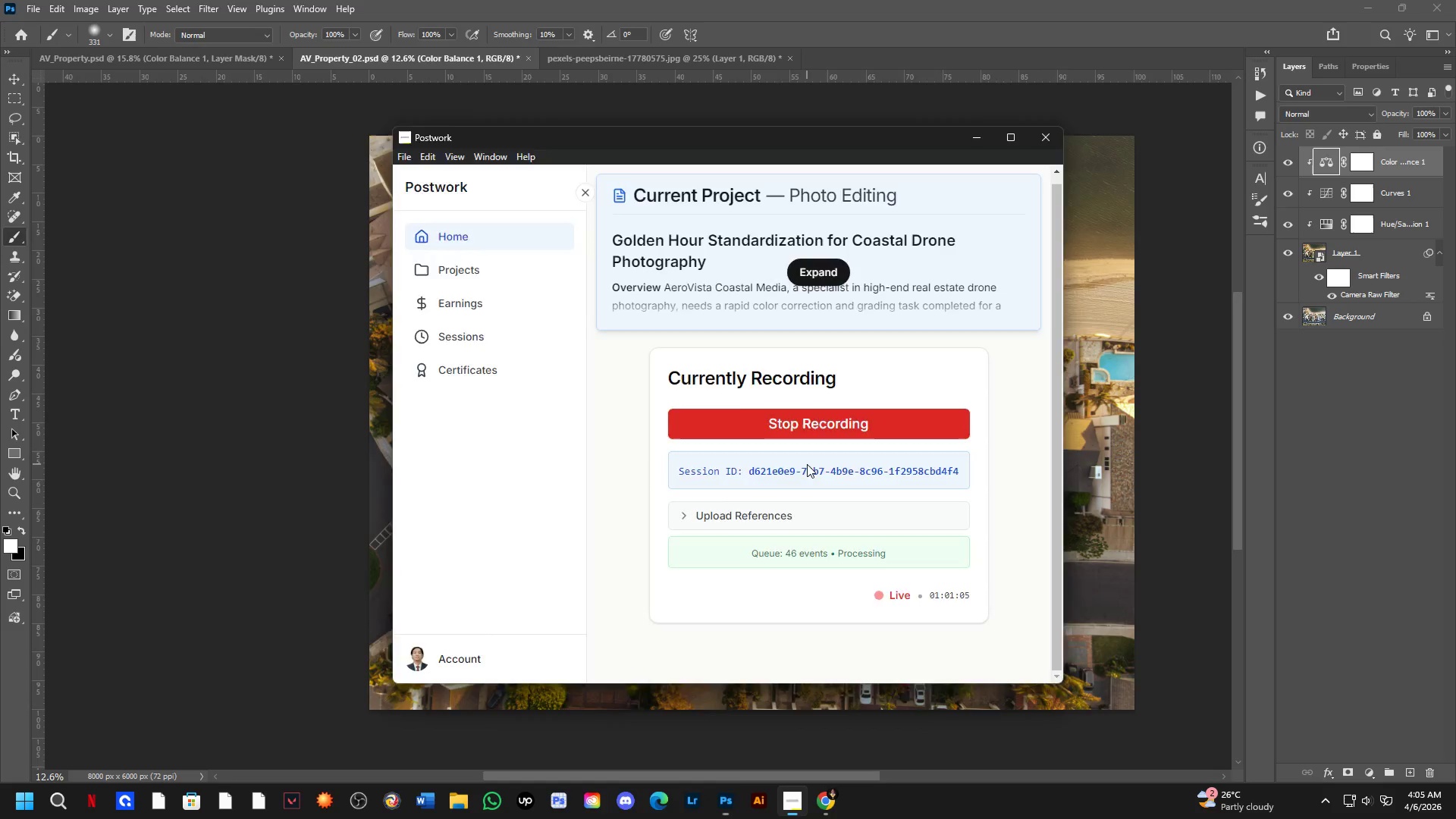 
left_click_drag(start_coordinate=[802, 474], to_coordinate=[806, 464])
 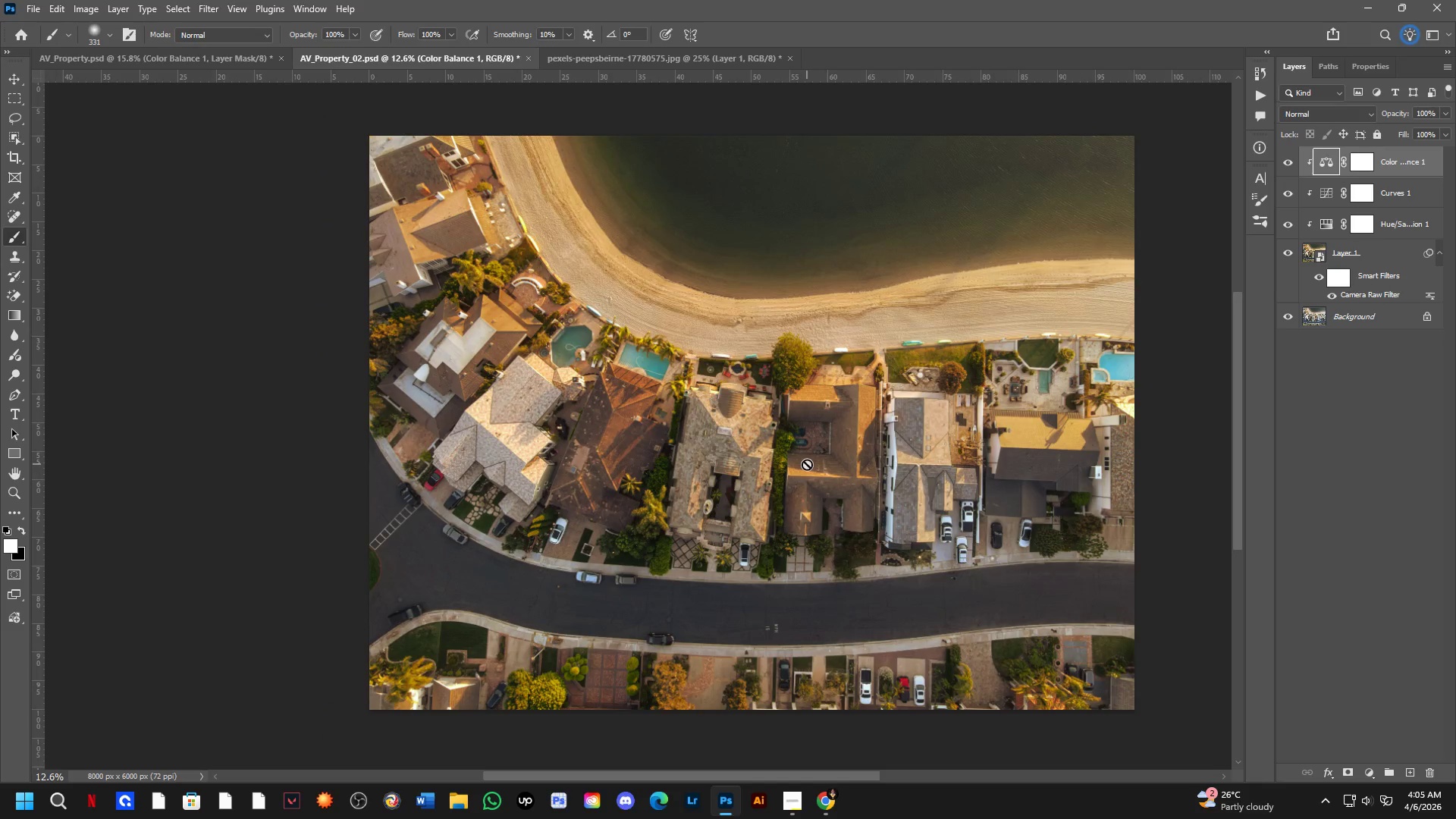 
scroll: coordinate [802, 474], scroll_direction: down, amount: 2.0
 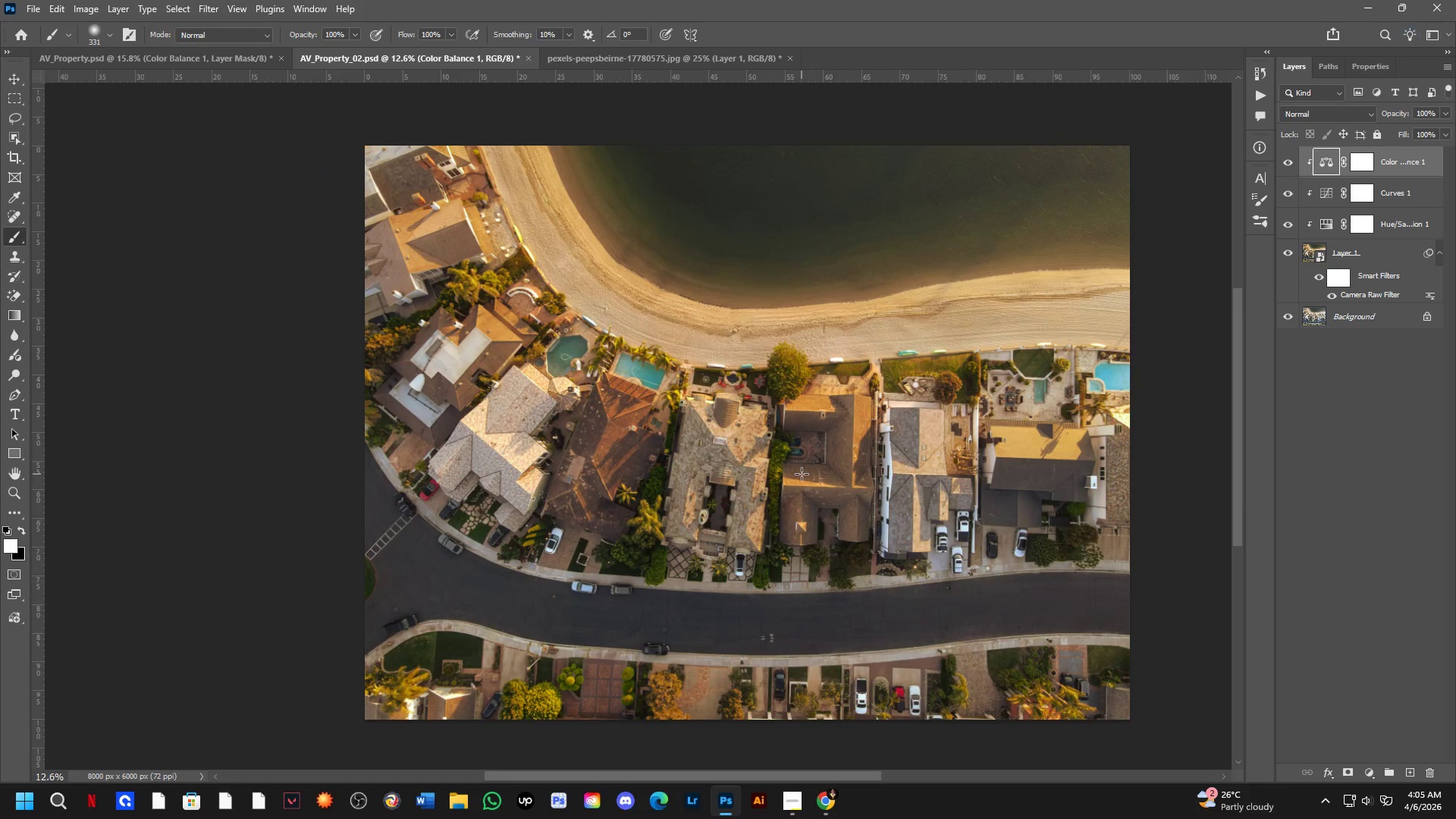 
key(Alt+AltLeft)
 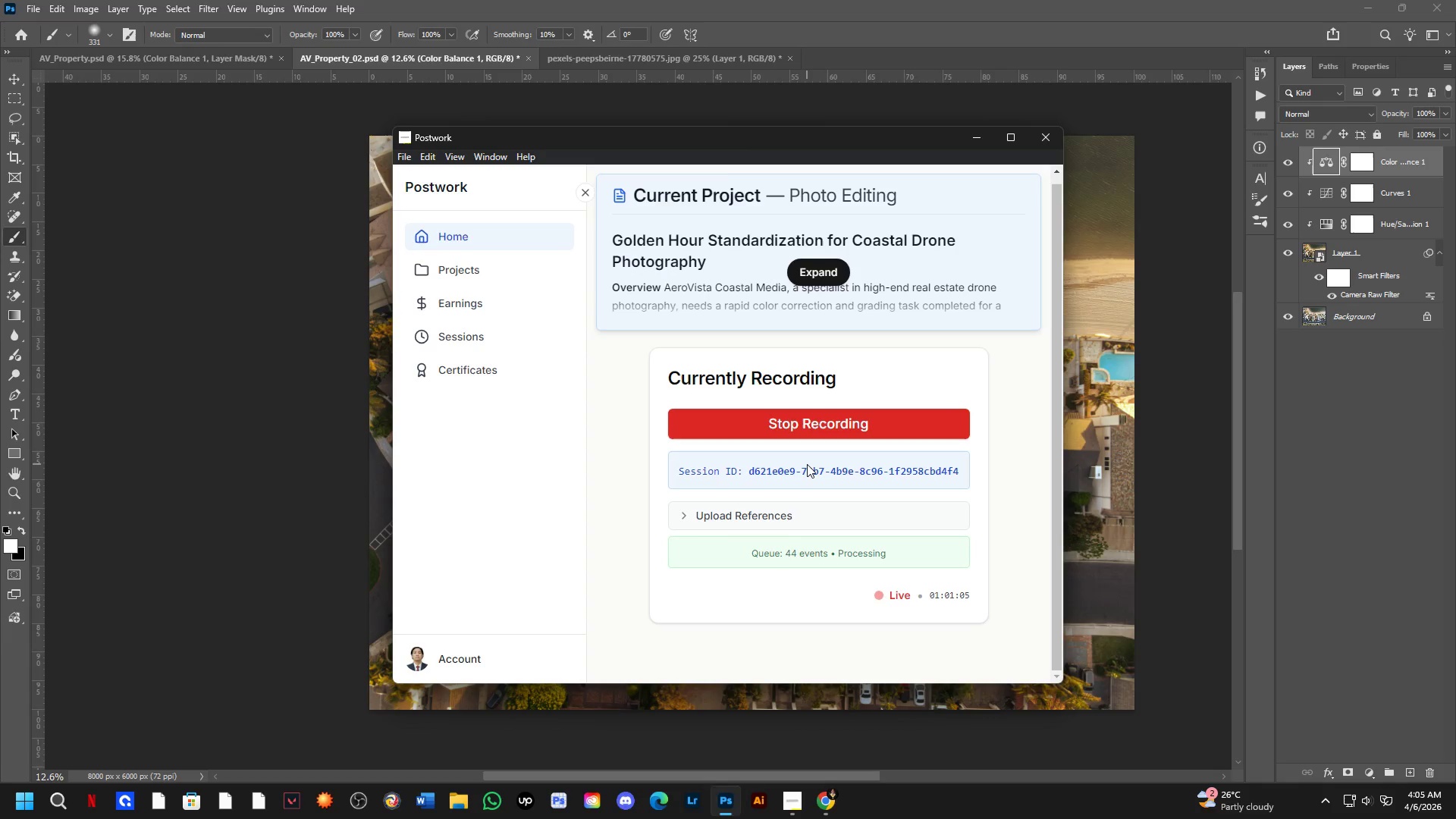 
key(Alt+Tab)
 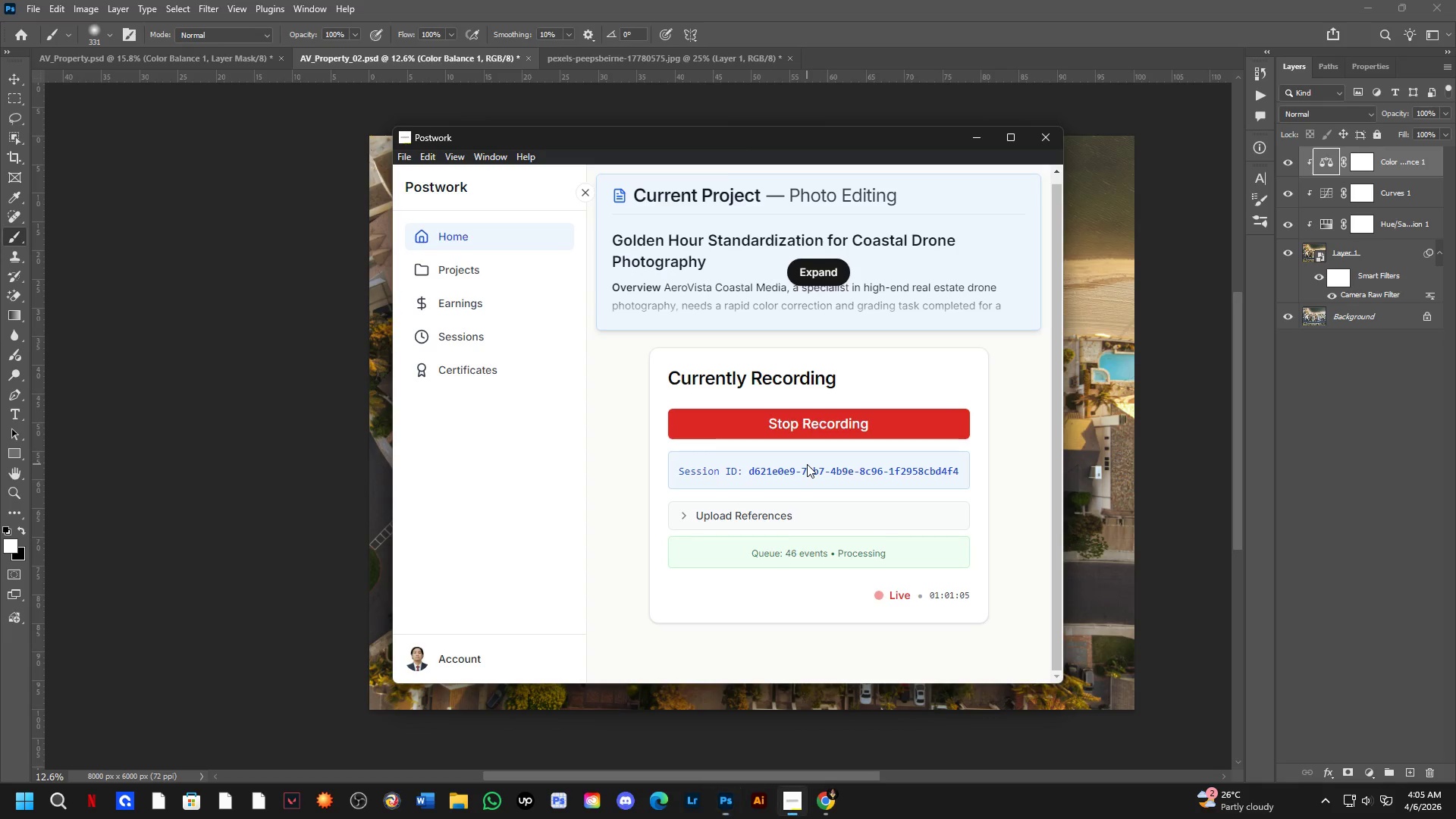 
key(Alt+AltLeft)
 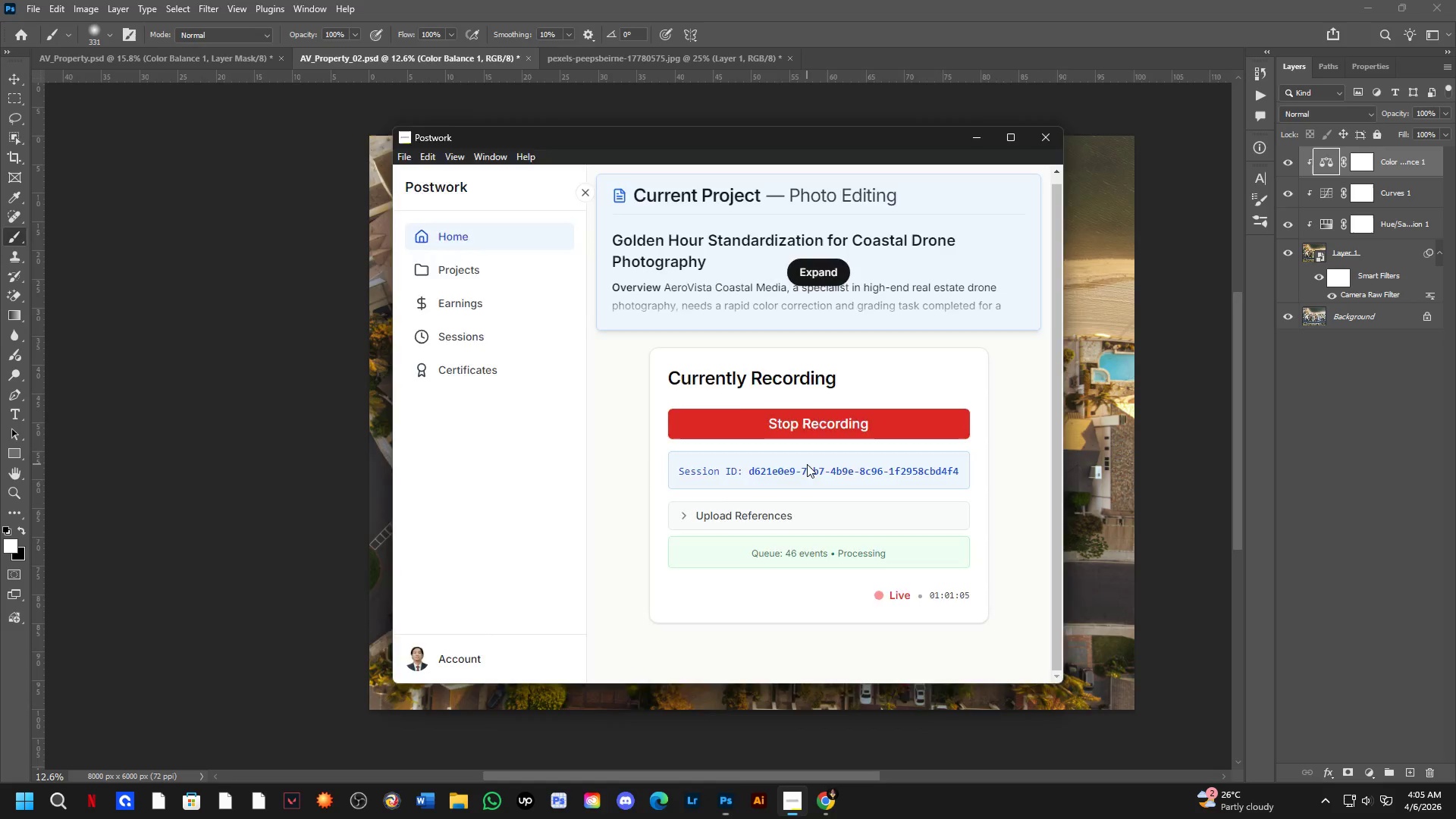 
key(Alt+Tab)
 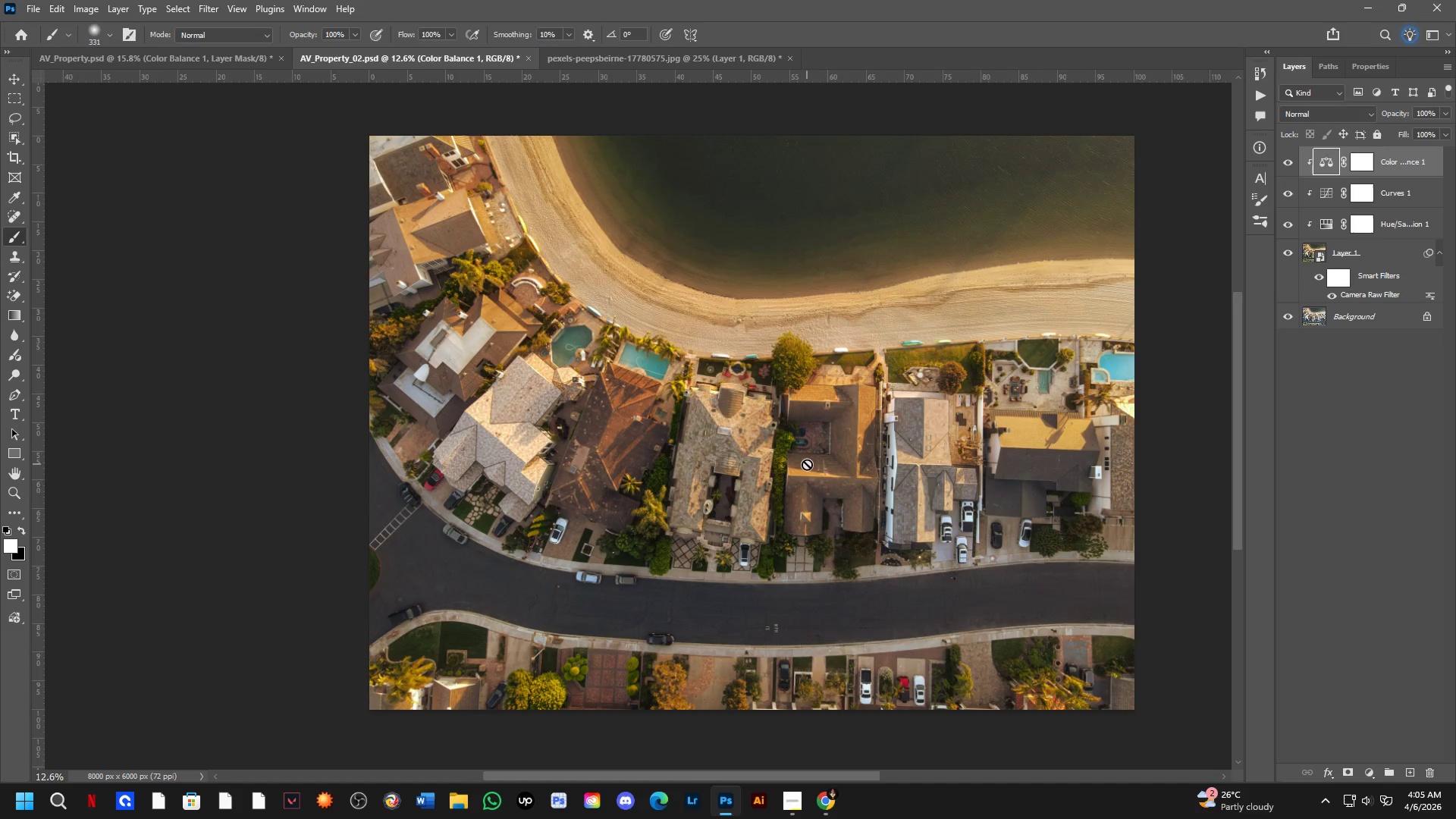 
key(Alt+AltLeft)
 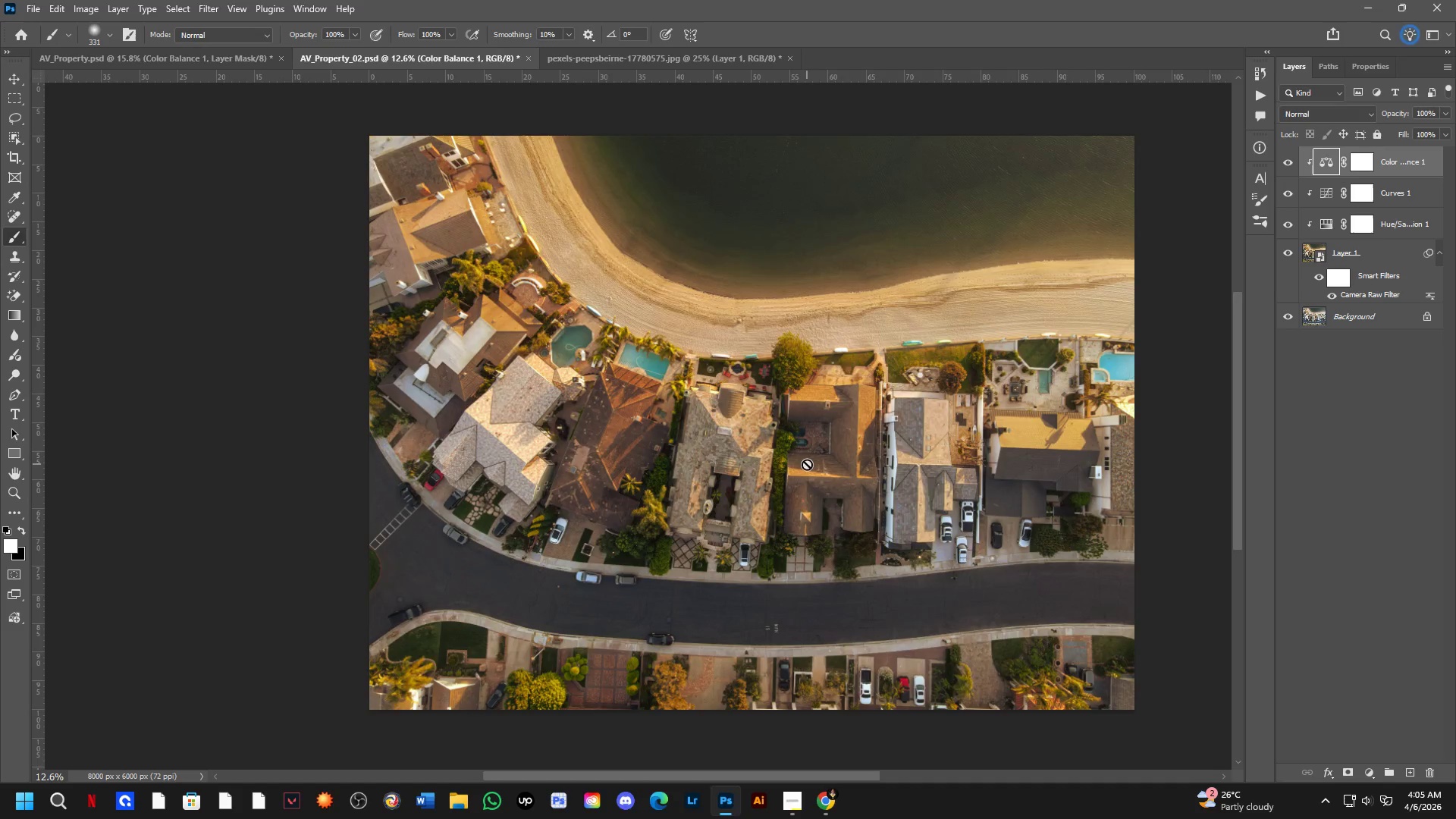 
key(Alt+Tab)